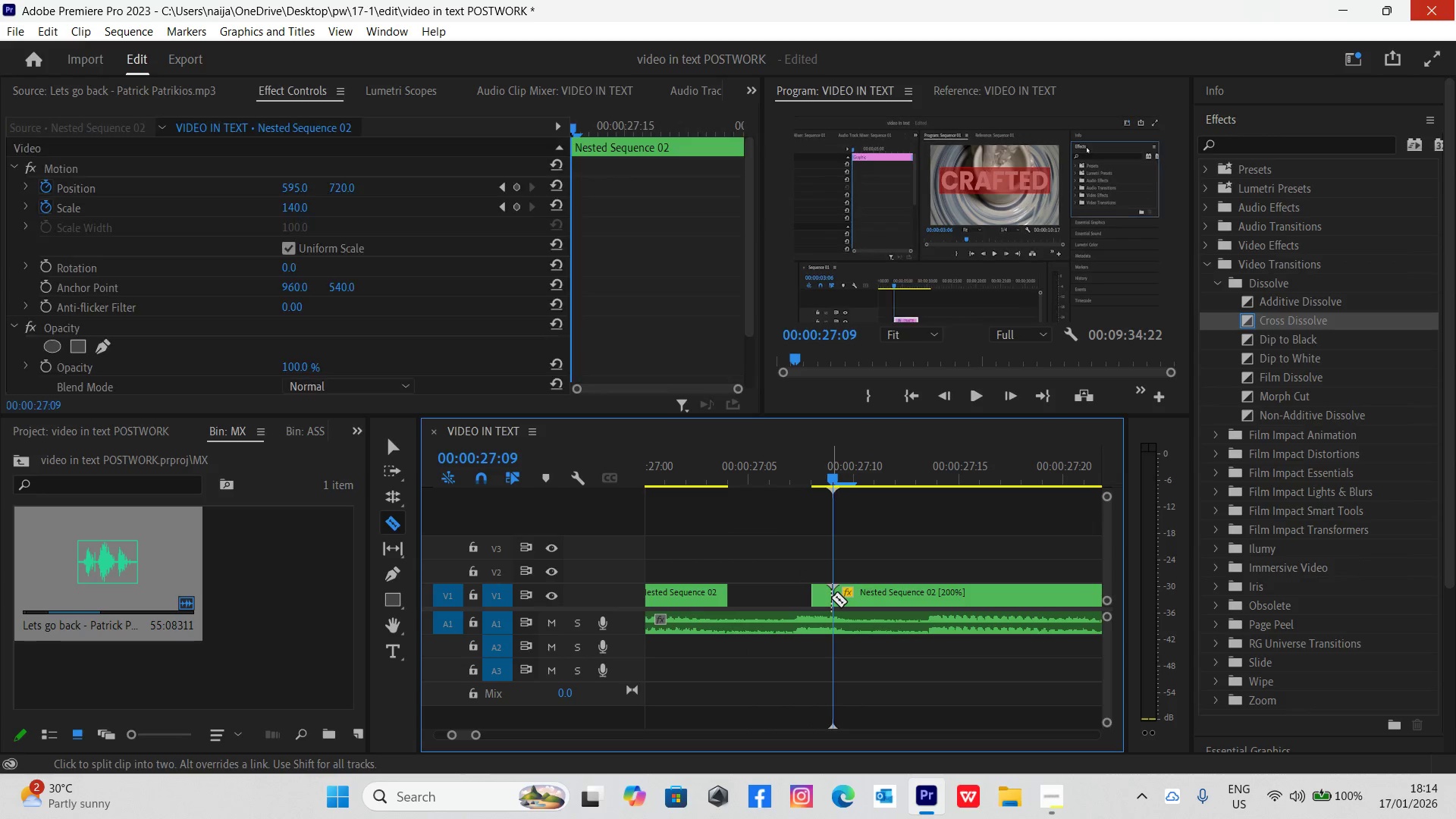 
key(V)
 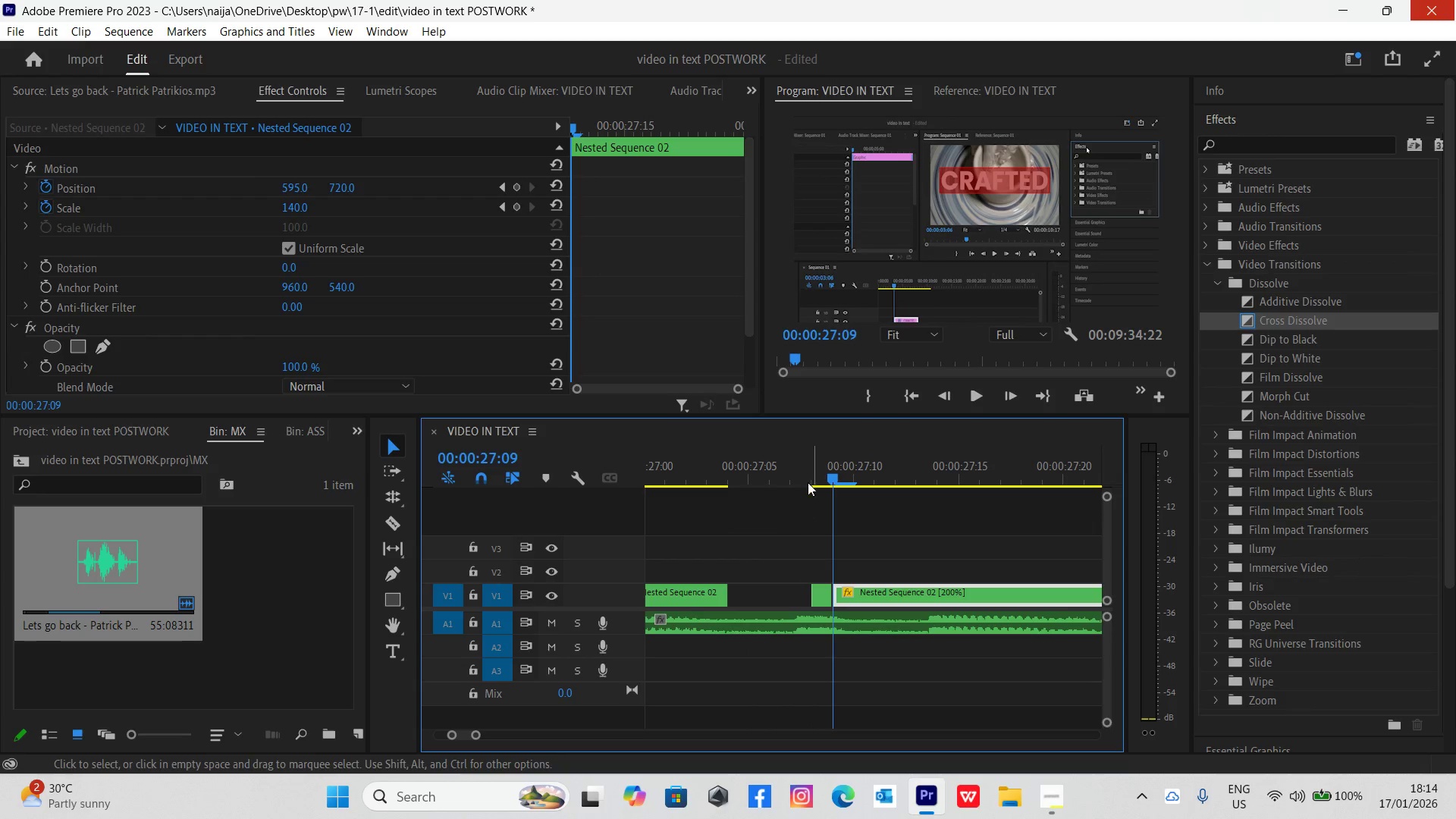 
left_click([808, 474])
 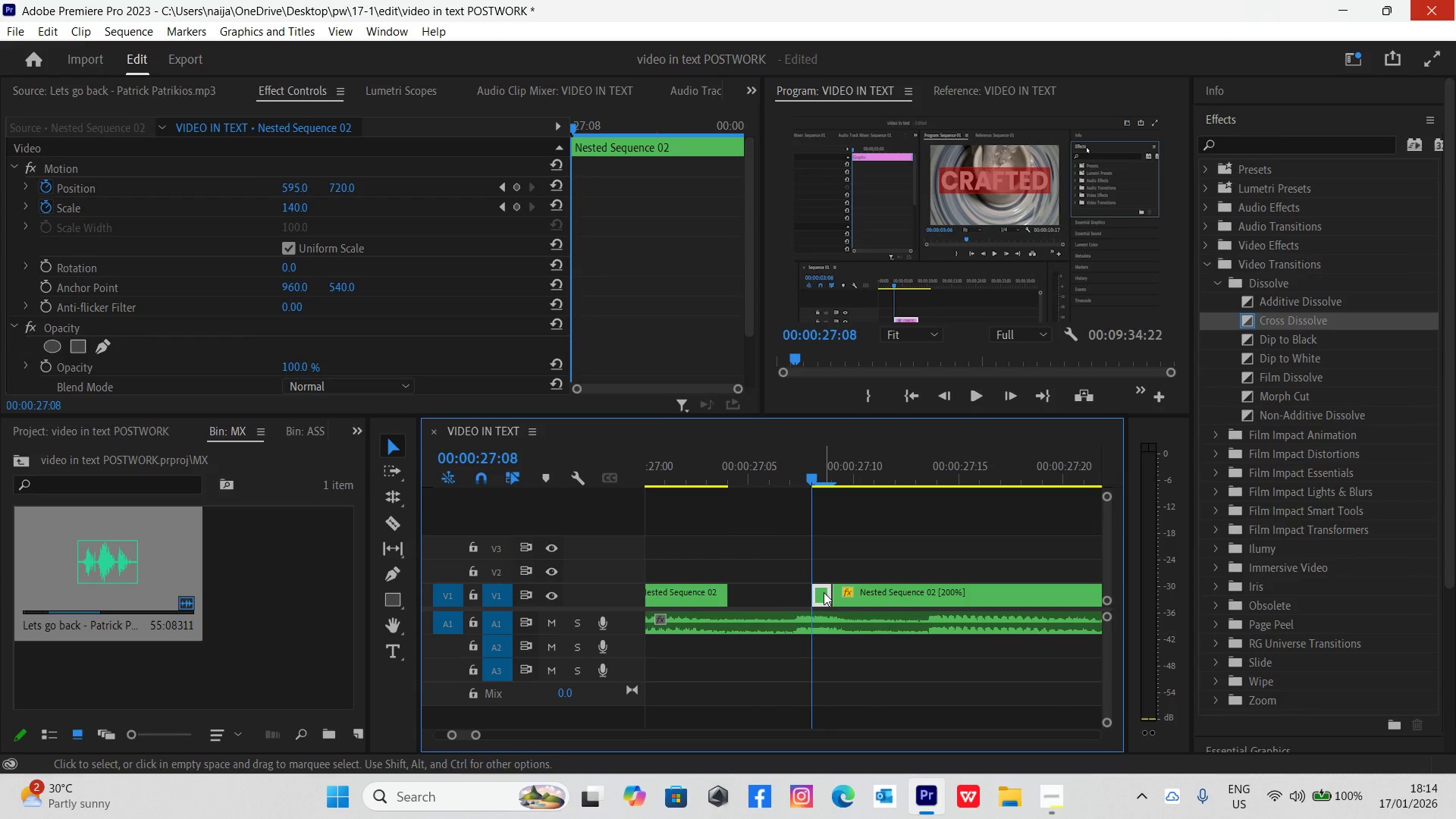 
right_click([824, 593])
 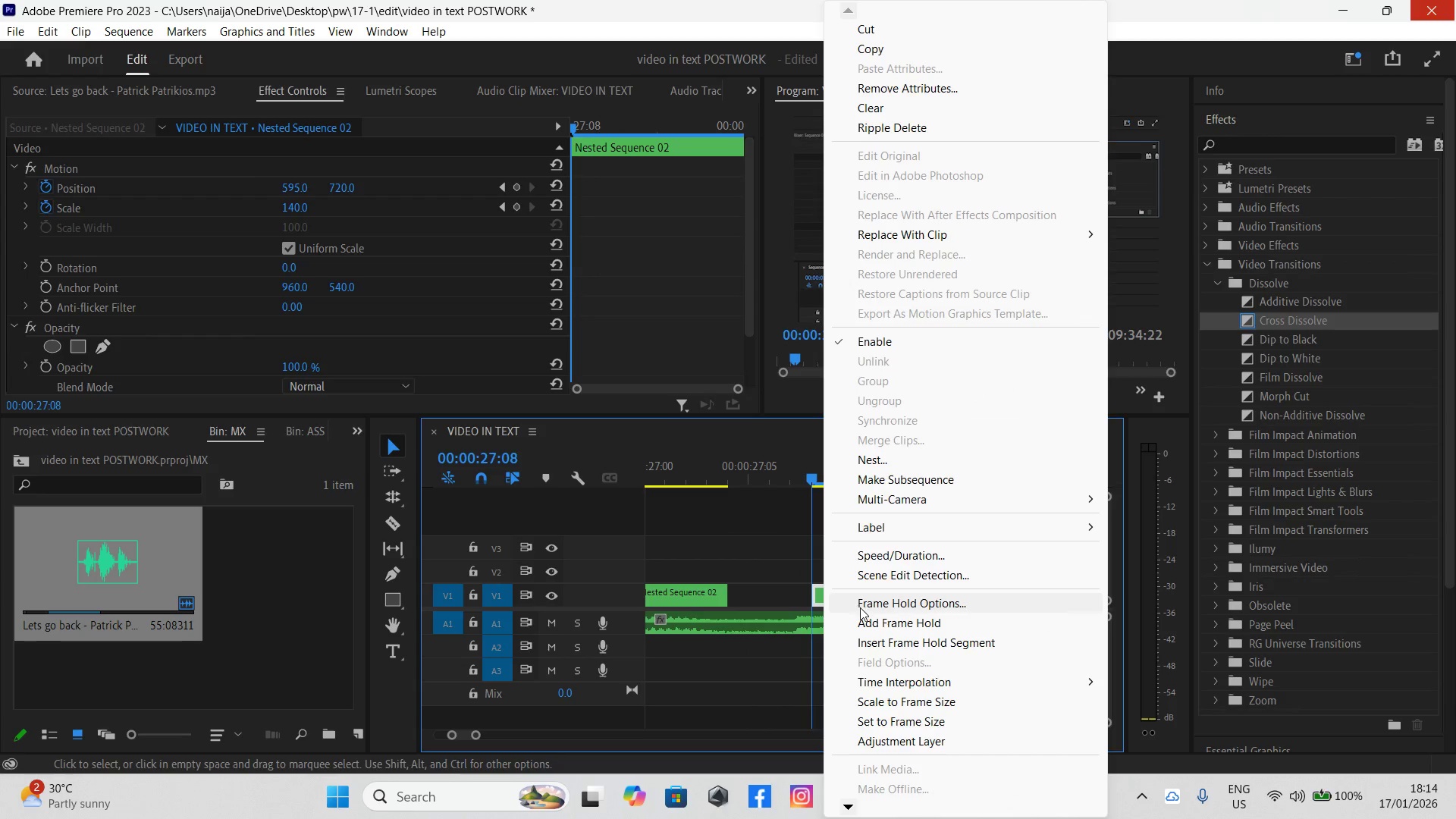 
left_click([871, 623])
 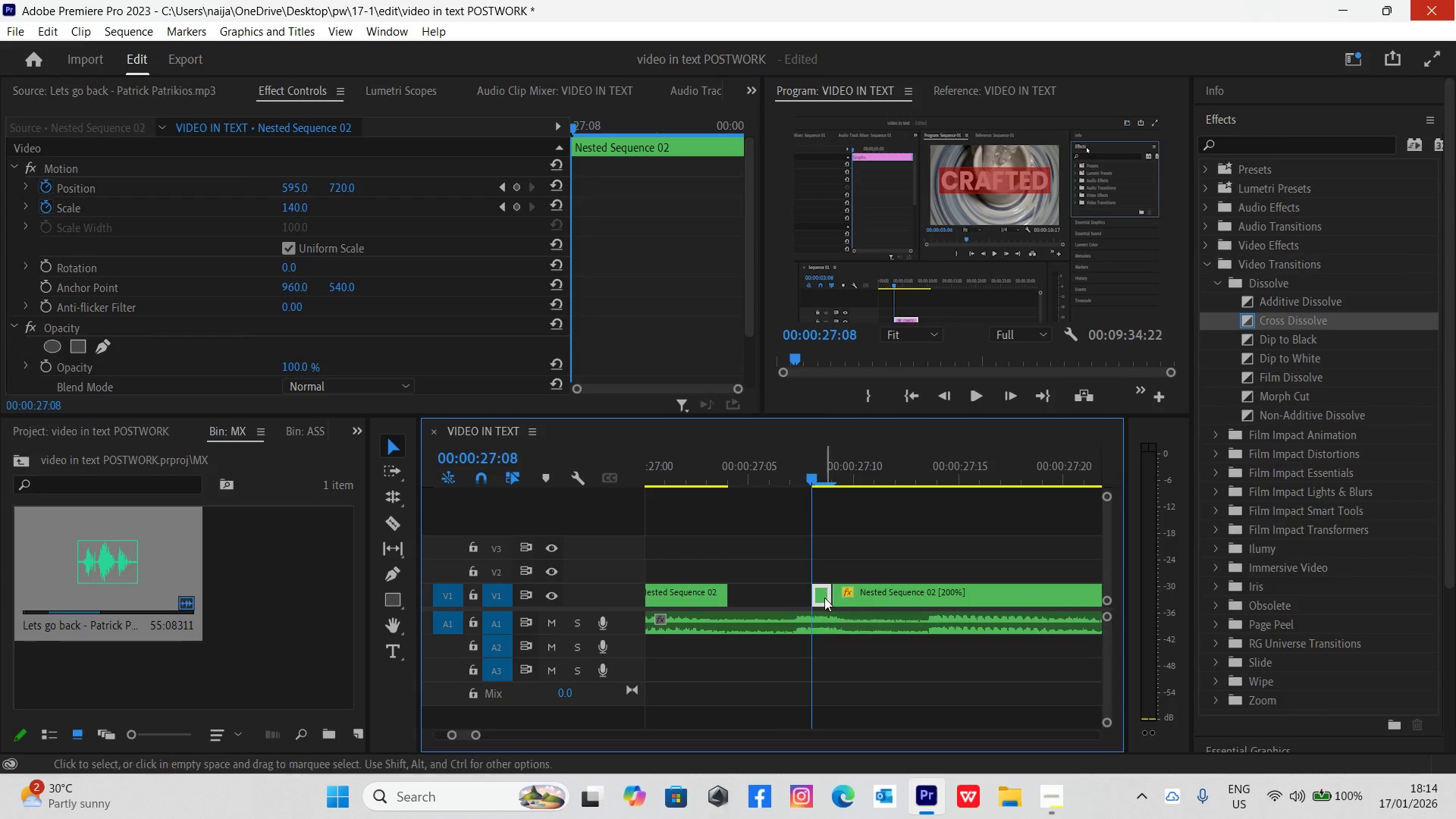 
left_click_drag(start_coordinate=[821, 595], to_coordinate=[738, 615])
 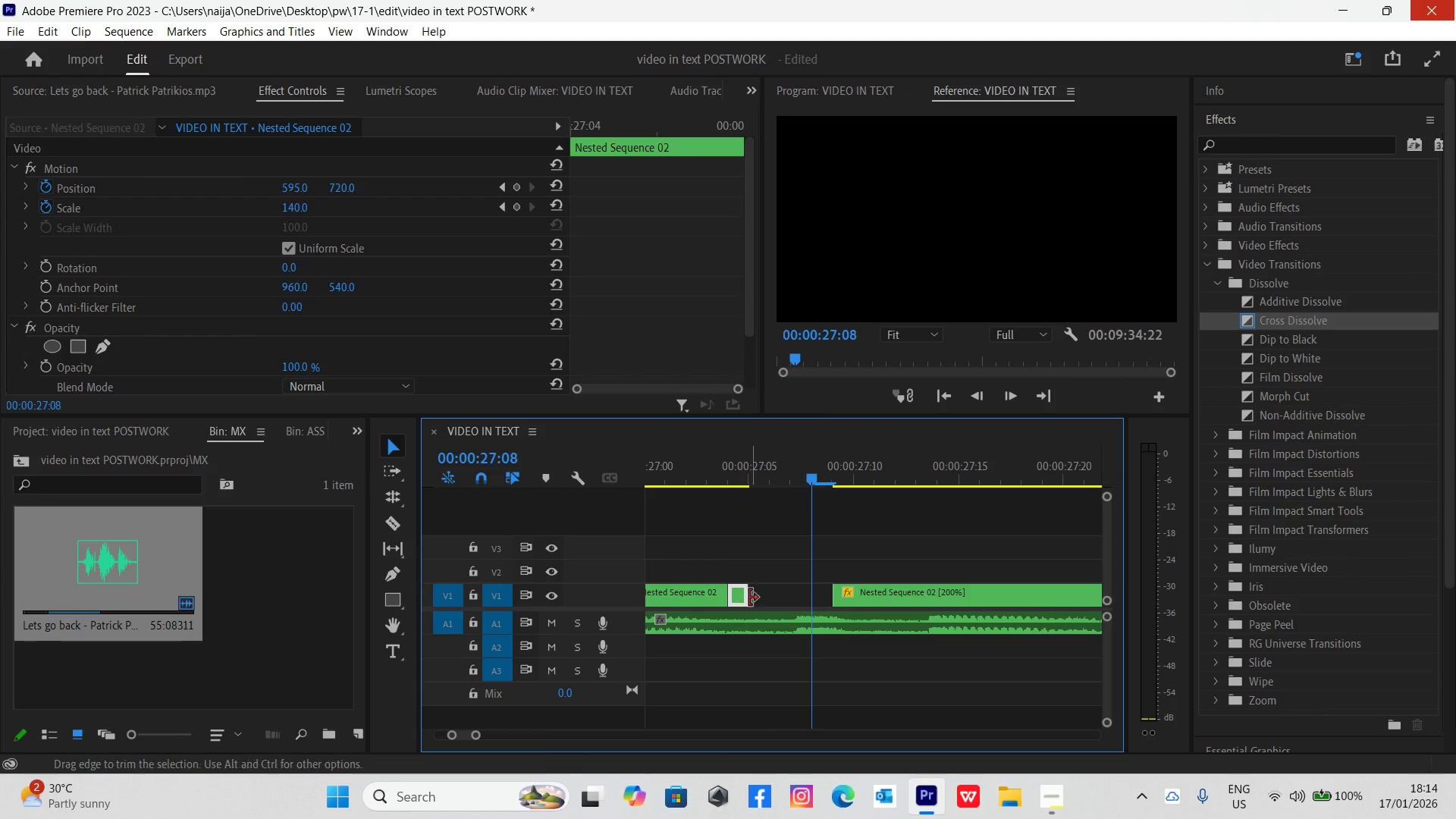 
left_click_drag(start_coordinate=[749, 598], to_coordinate=[830, 592])
 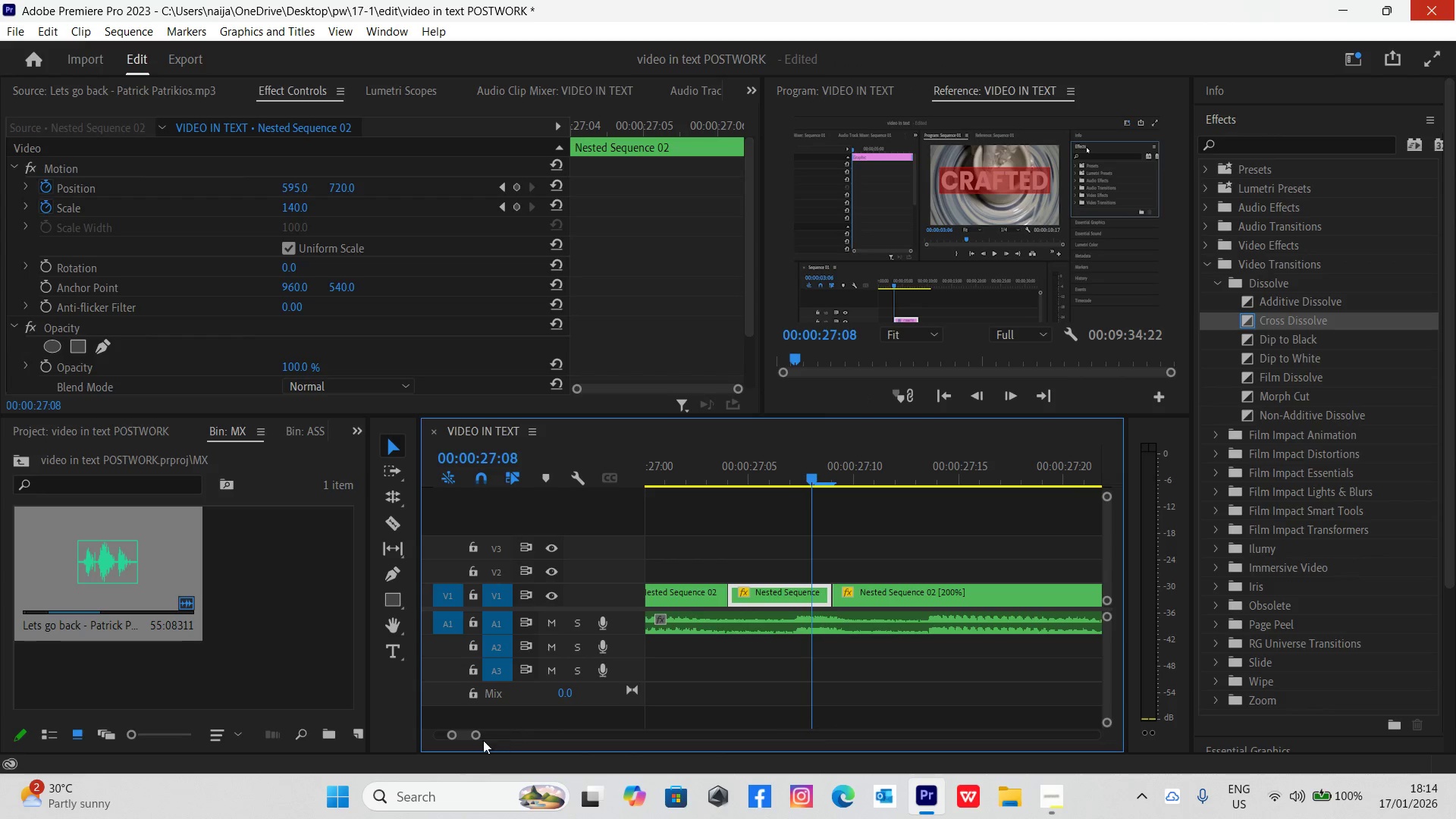 
left_click_drag(start_coordinate=[479, 738], to_coordinate=[500, 743])
 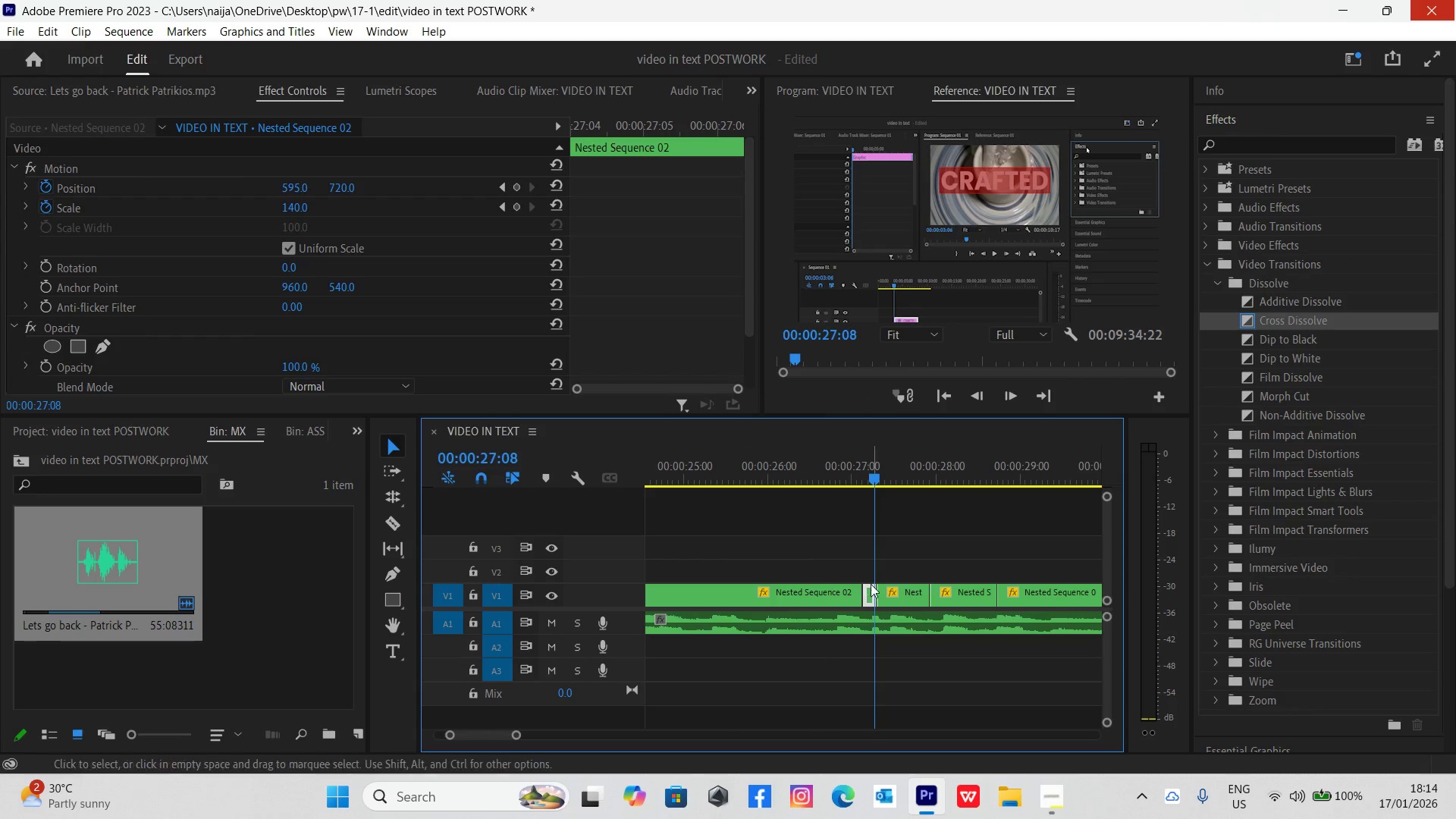 
left_click_drag(start_coordinate=[884, 570], to_coordinate=[1033, 595])
 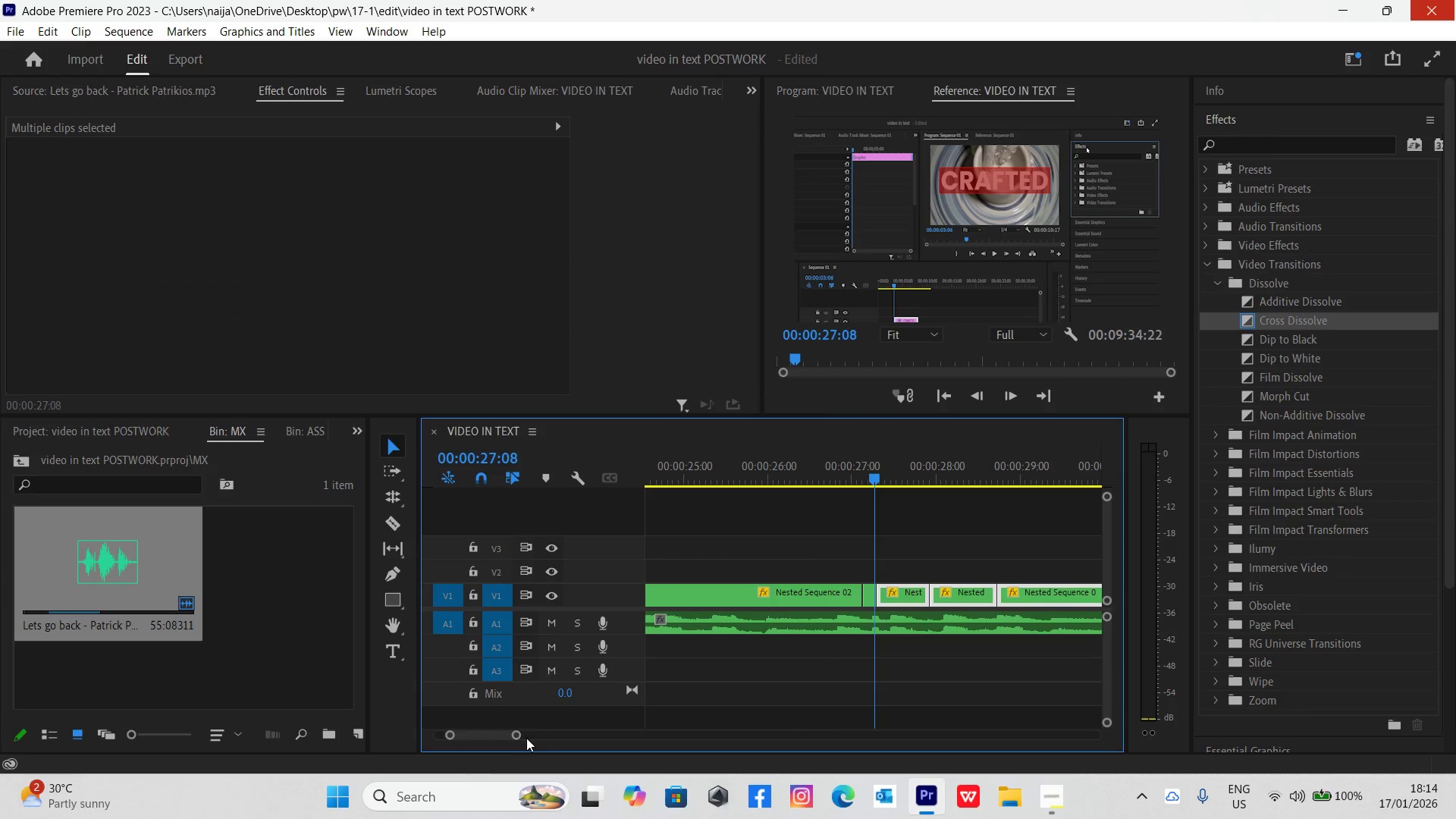 
left_click_drag(start_coordinate=[519, 732], to_coordinate=[566, 741])
 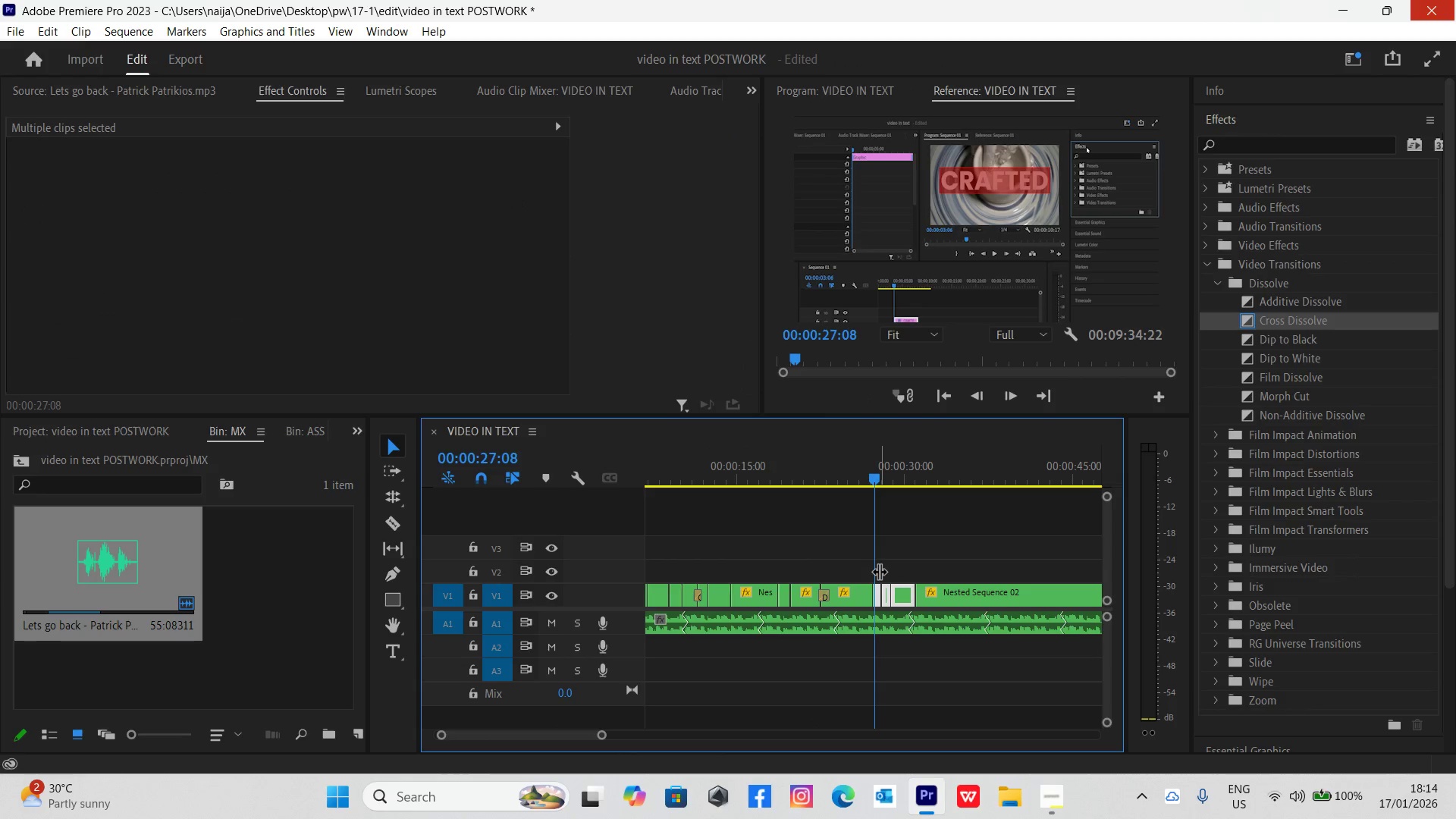 
left_click_drag(start_coordinate=[882, 578], to_coordinate=[948, 592])
 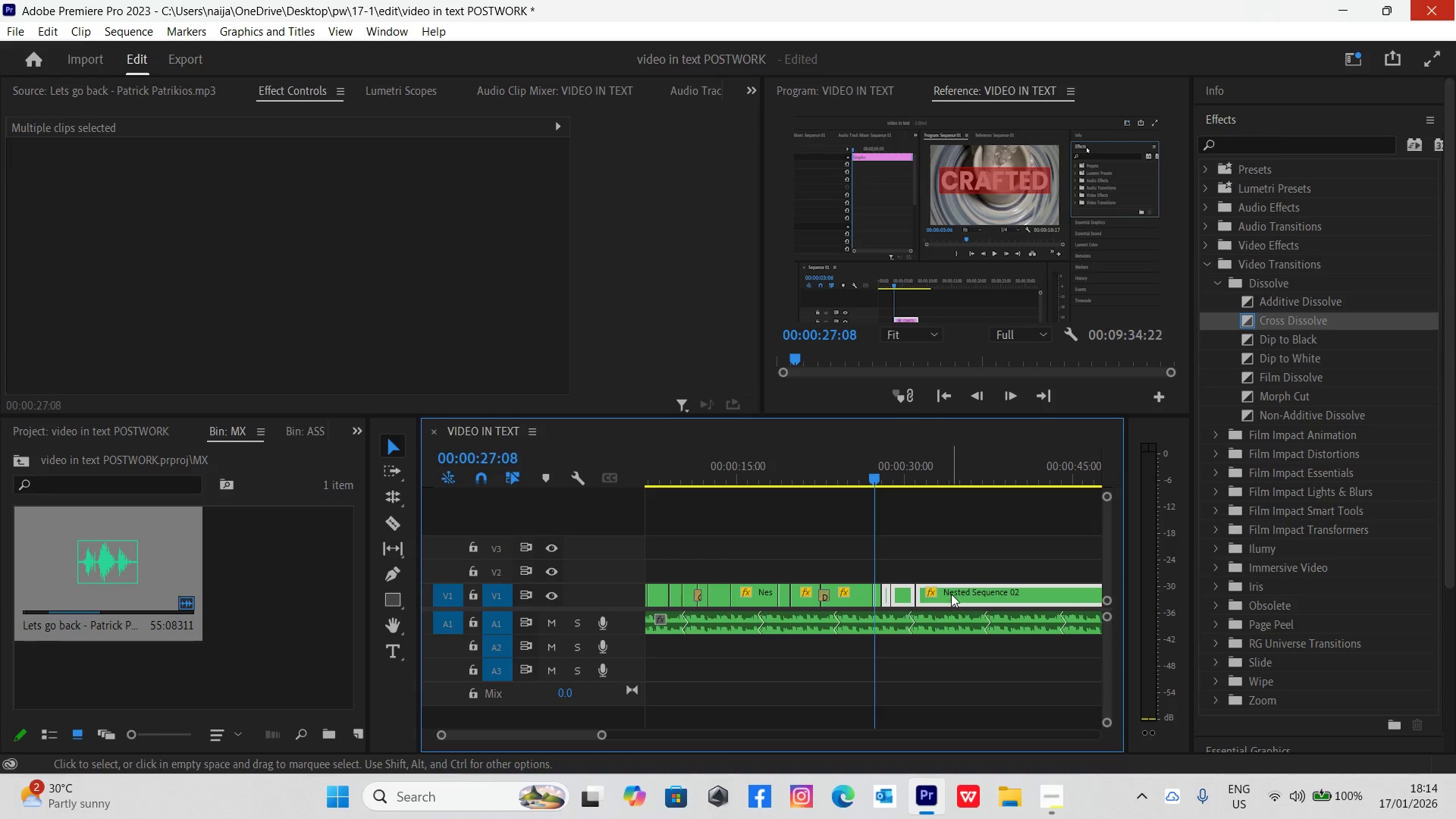 
left_click_drag(start_coordinate=[953, 596], to_coordinate=[967, 595])
 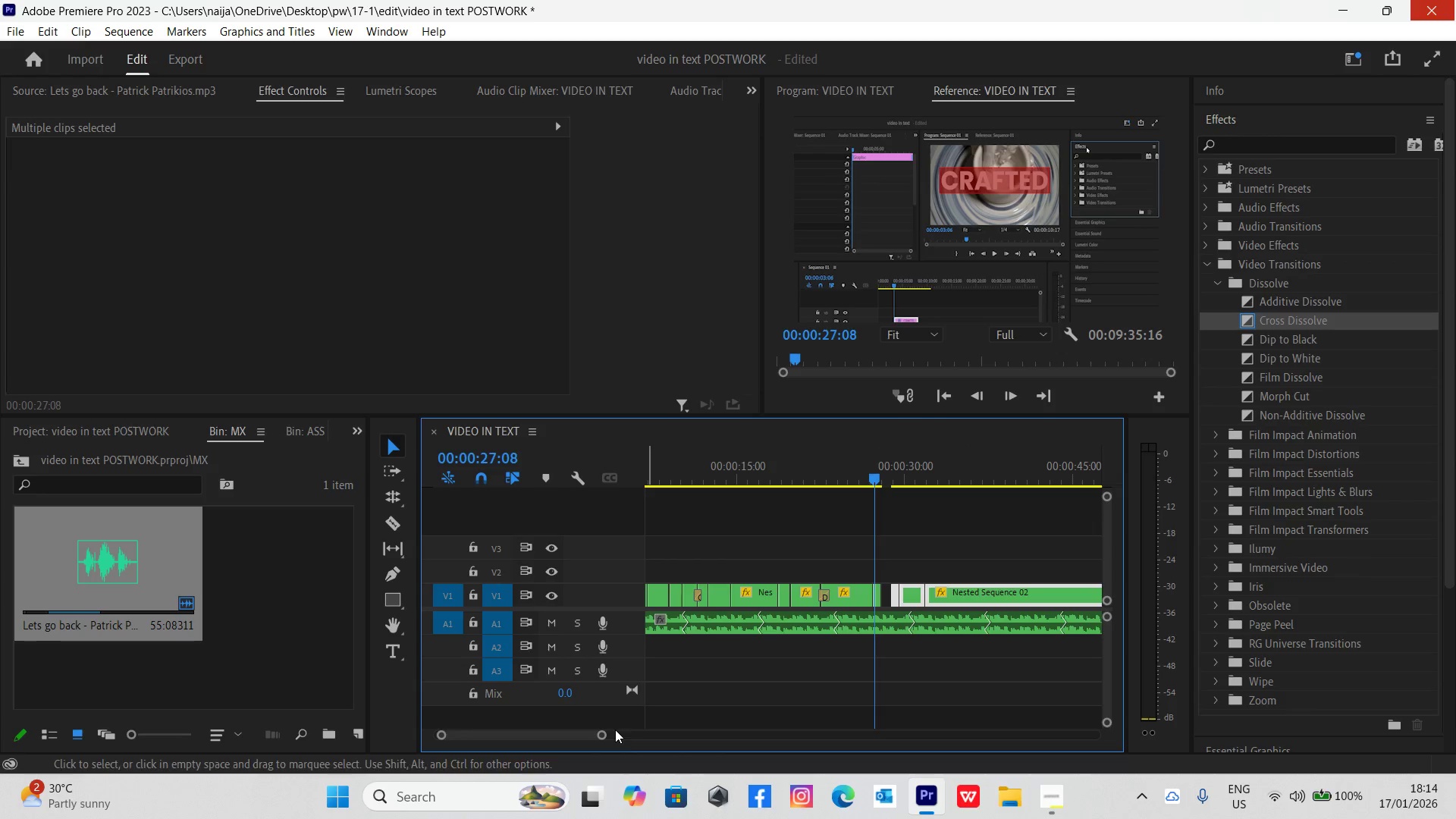 
left_click_drag(start_coordinate=[607, 735], to_coordinate=[560, 723])
 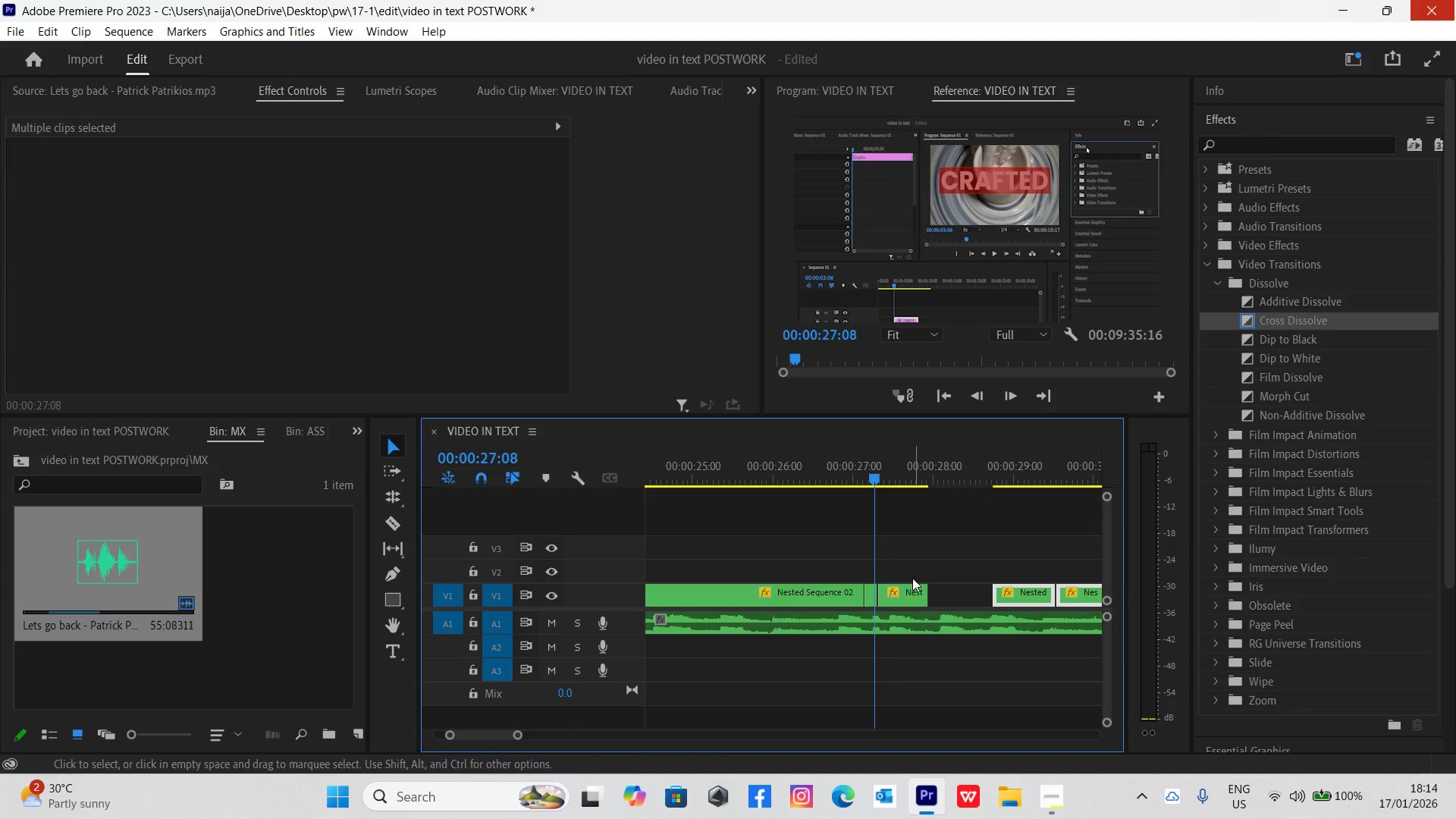 
left_click_drag(start_coordinate=[910, 595], to_coordinate=[967, 591])
 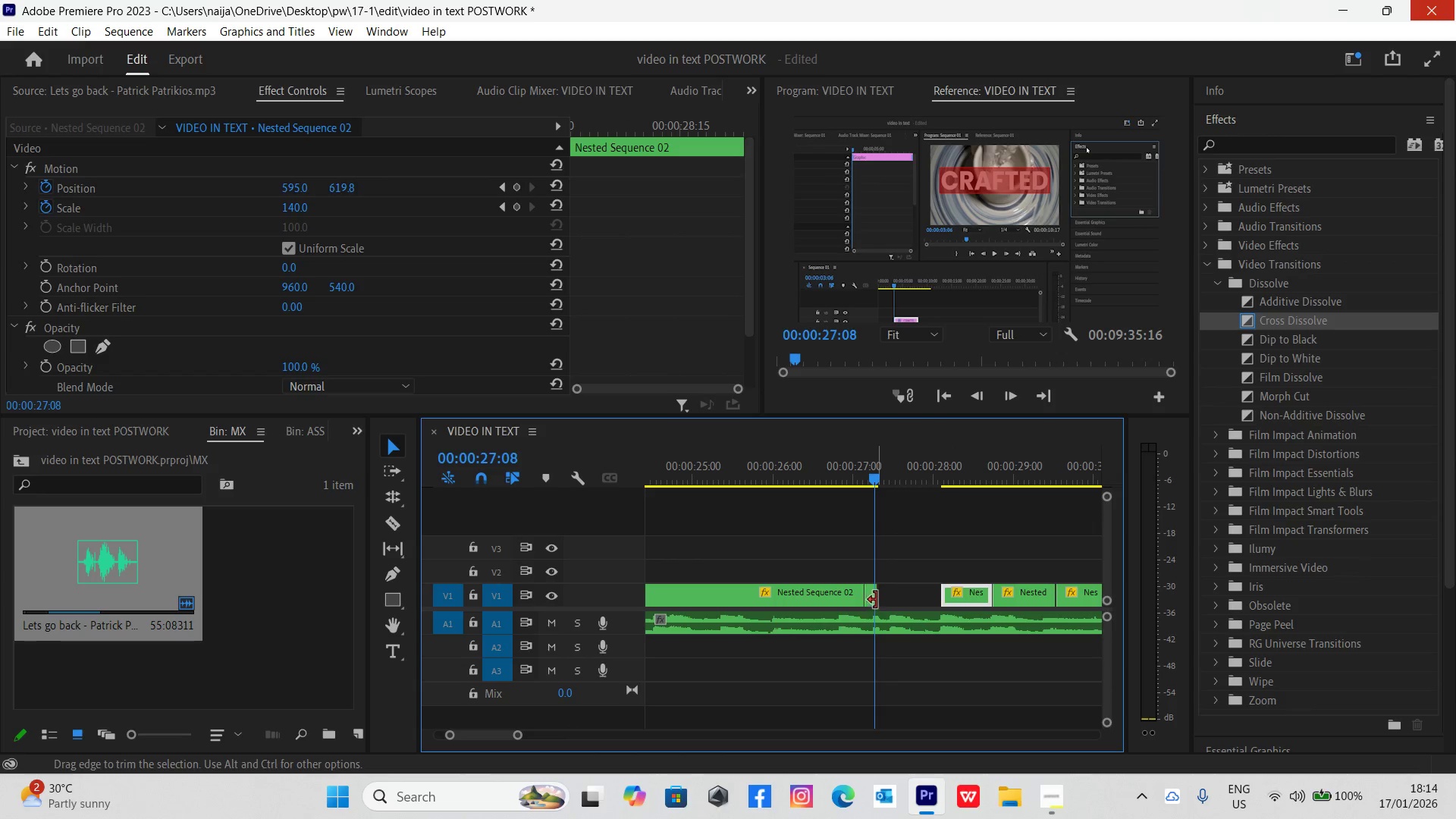 
left_click_drag(start_coordinate=[884, 595], to_coordinate=[914, 598])
 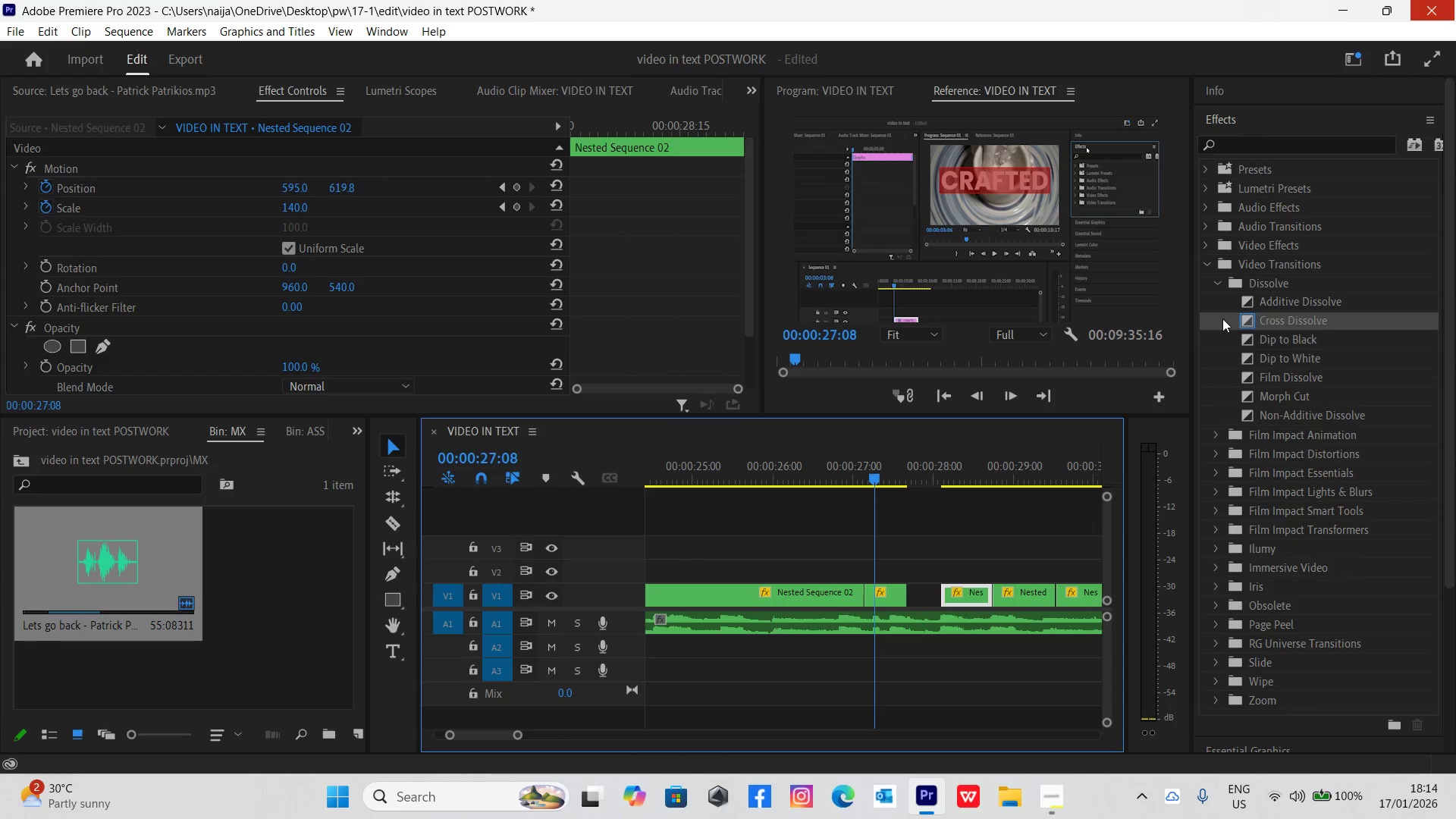 
left_click_drag(start_coordinate=[1238, 316], to_coordinate=[864, 595])
 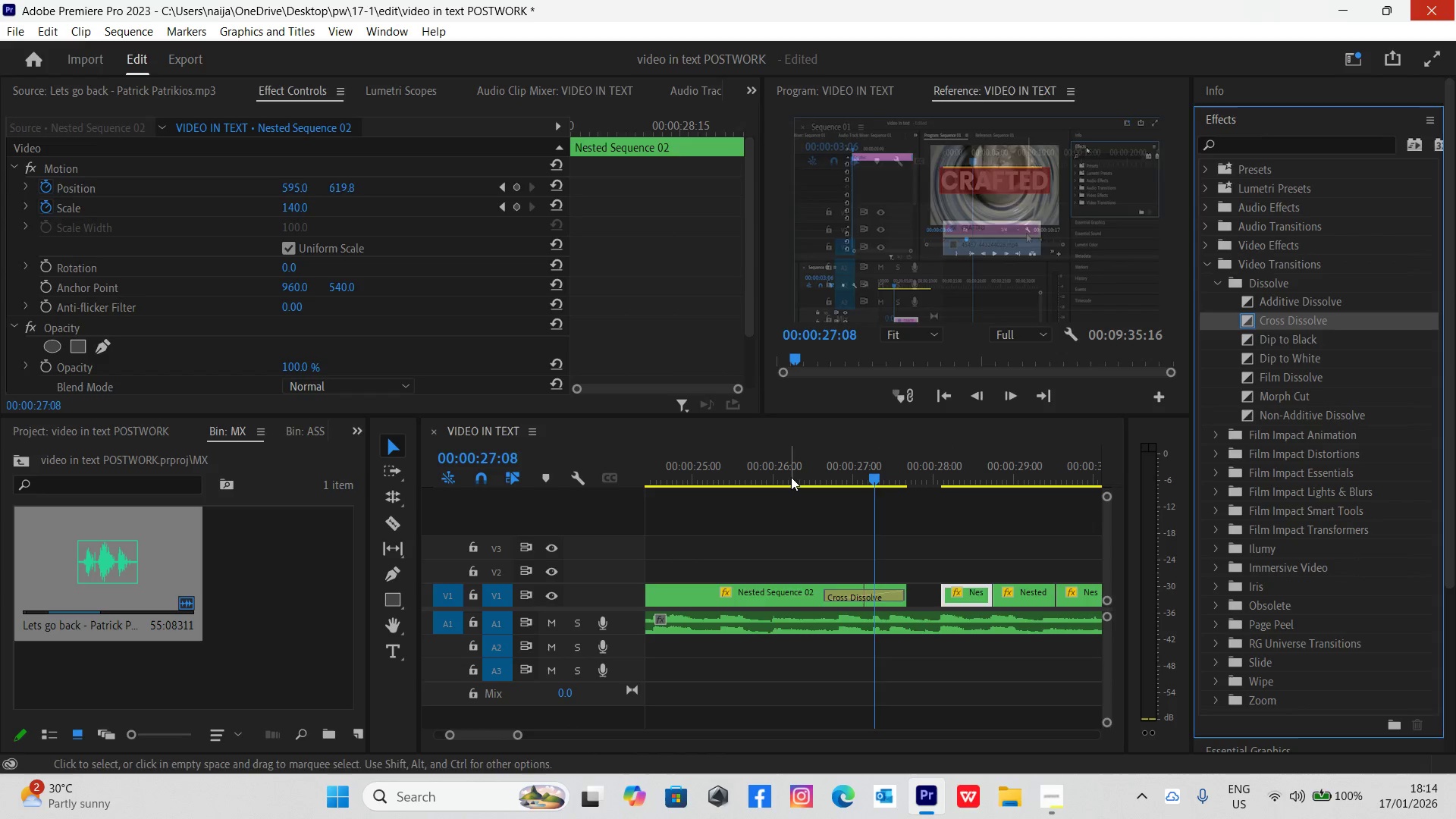 
key(Space)
 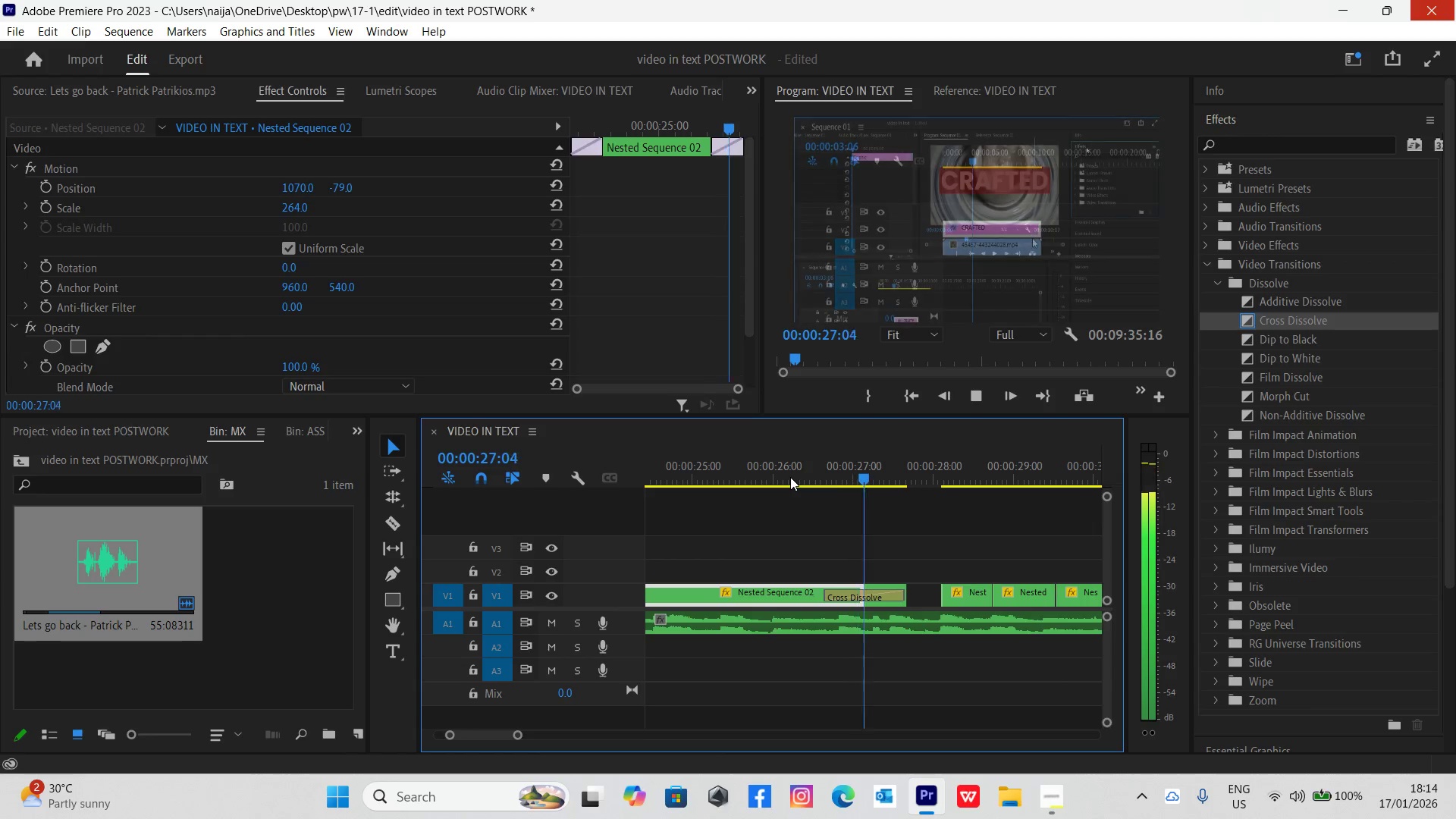 
key(Space)
 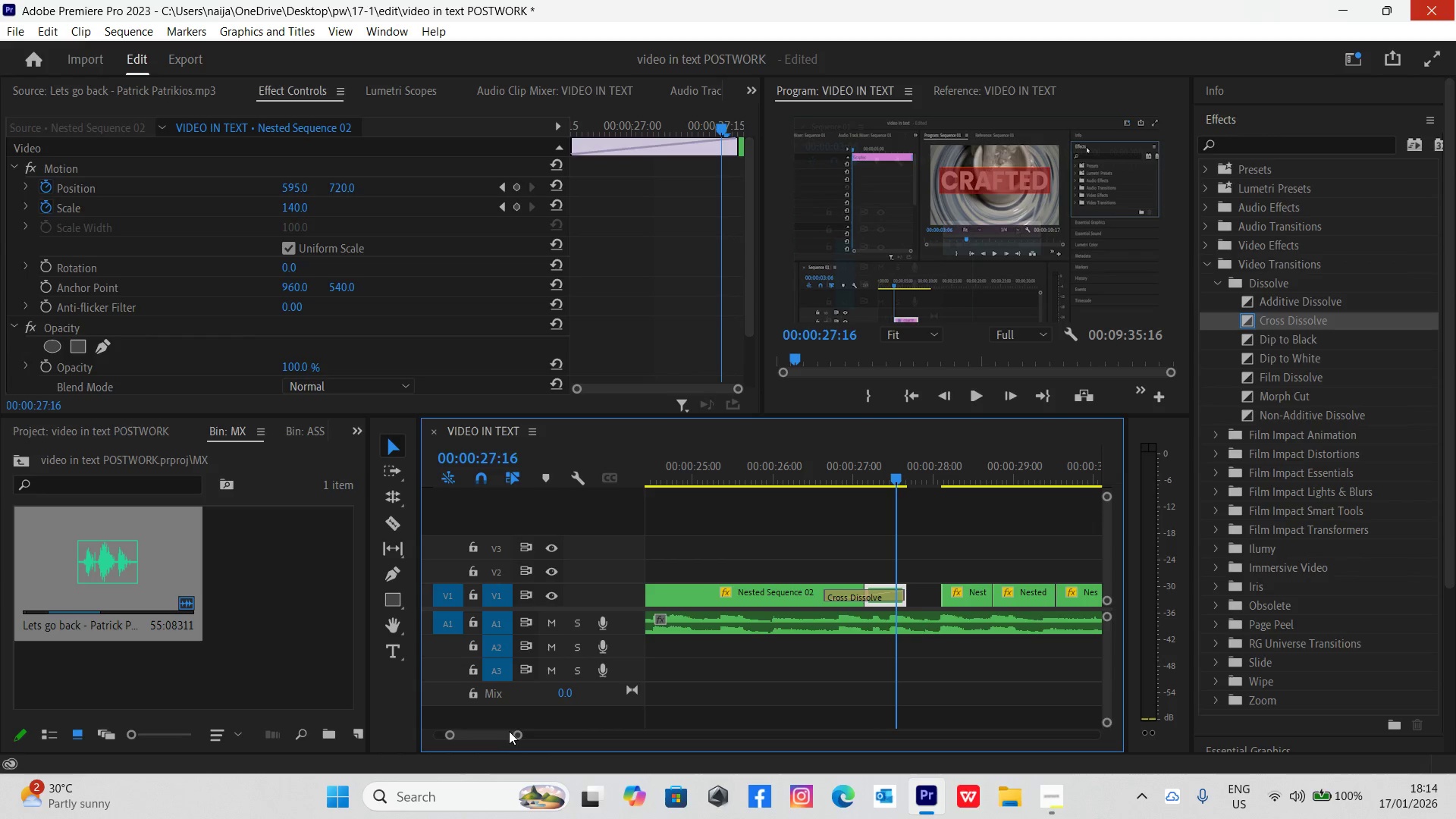 
left_click_drag(start_coordinate=[520, 736], to_coordinate=[556, 736])
 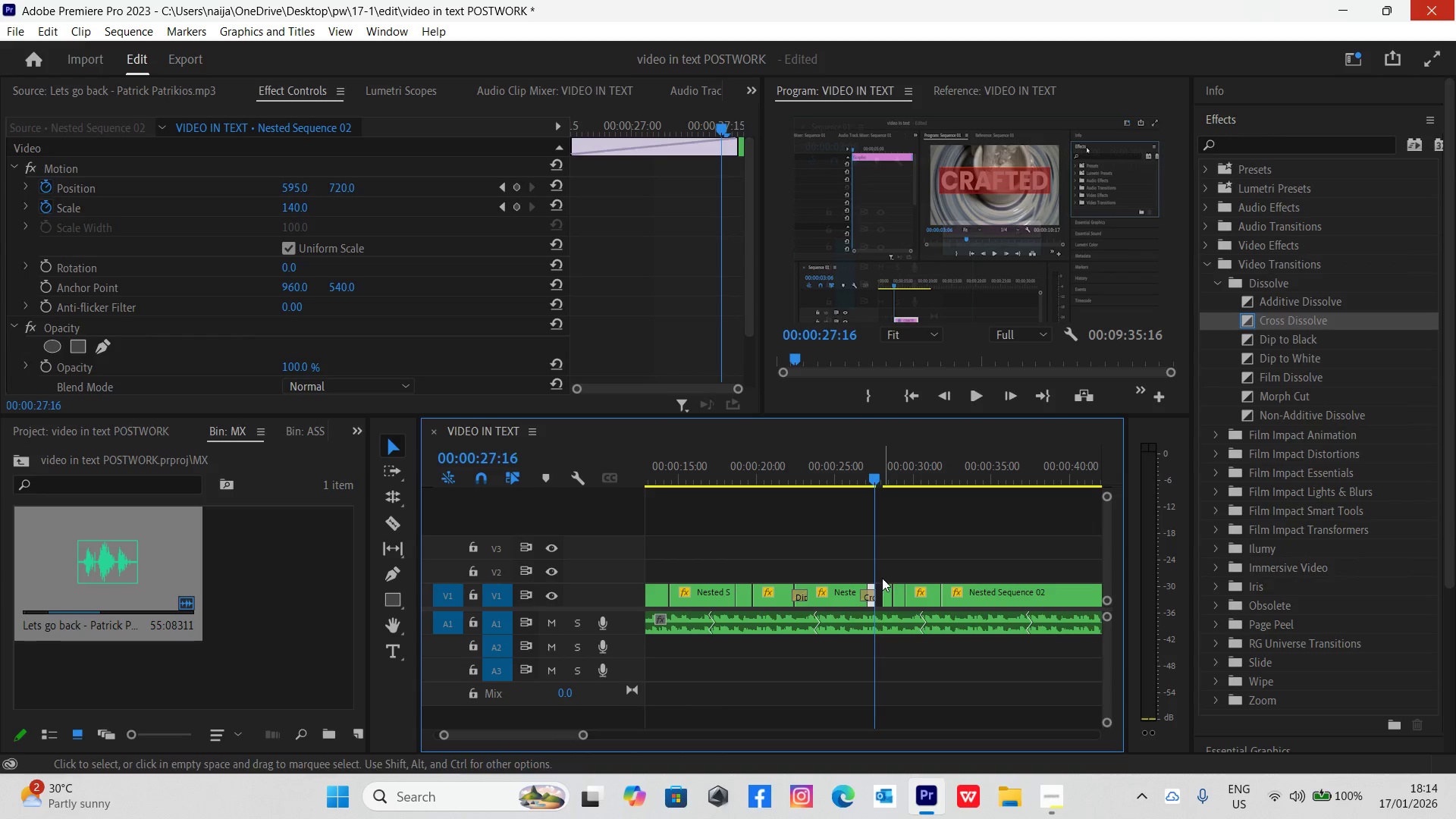 
left_click_drag(start_coordinate=[886, 574], to_coordinate=[972, 591])
 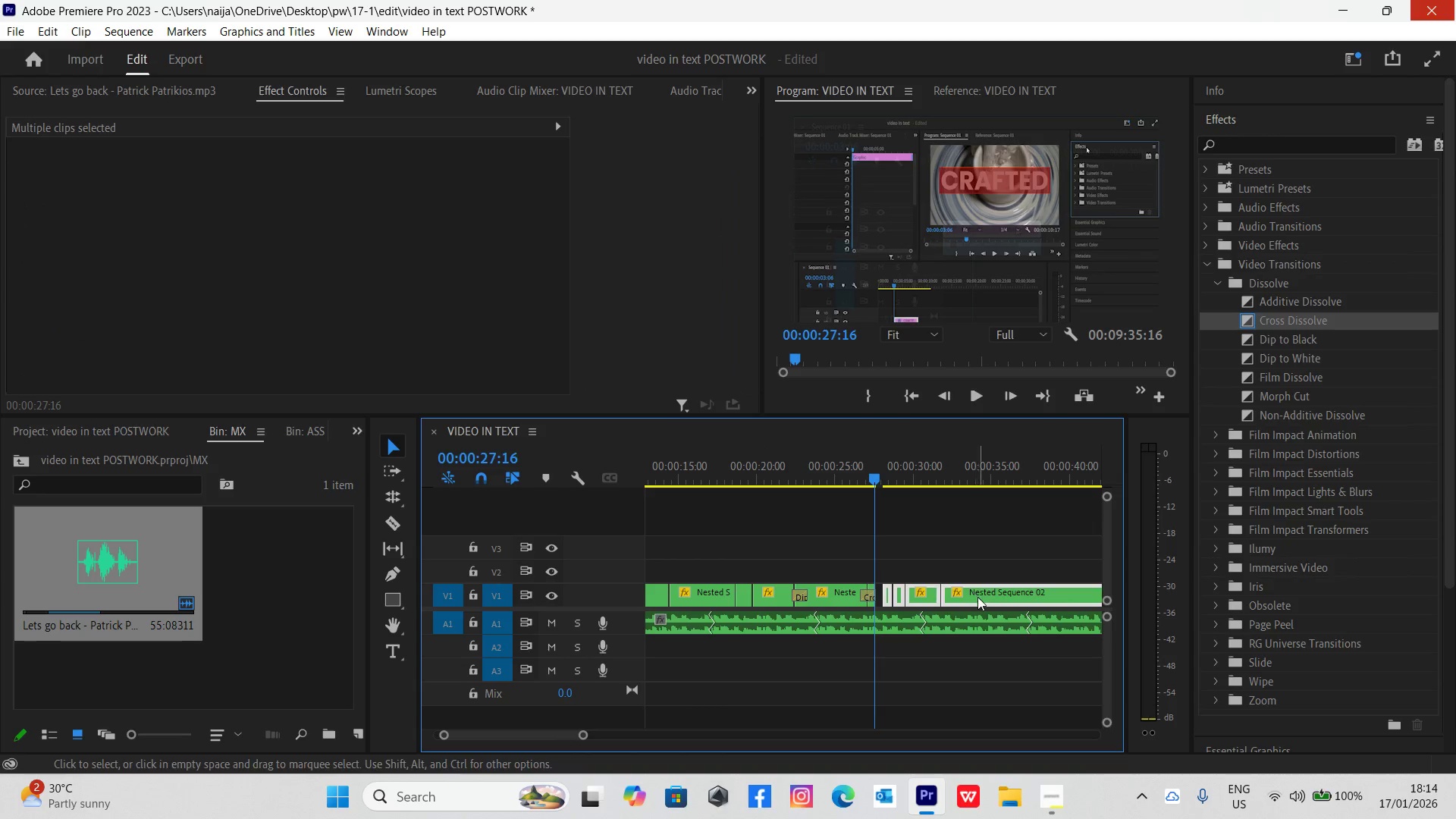 
left_click_drag(start_coordinate=[978, 598], to_coordinate=[974, 598])
 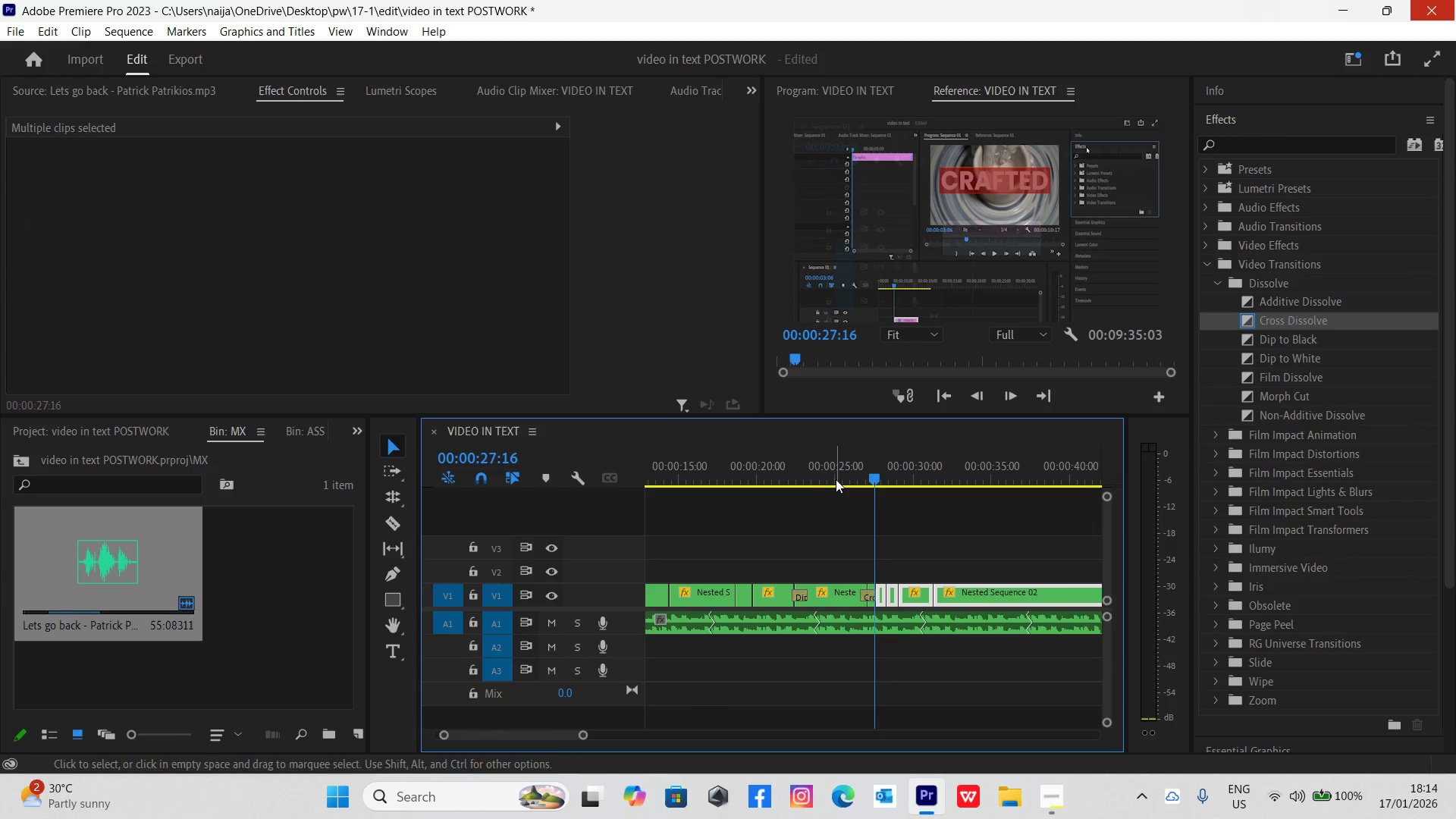 
left_click([849, 479])
 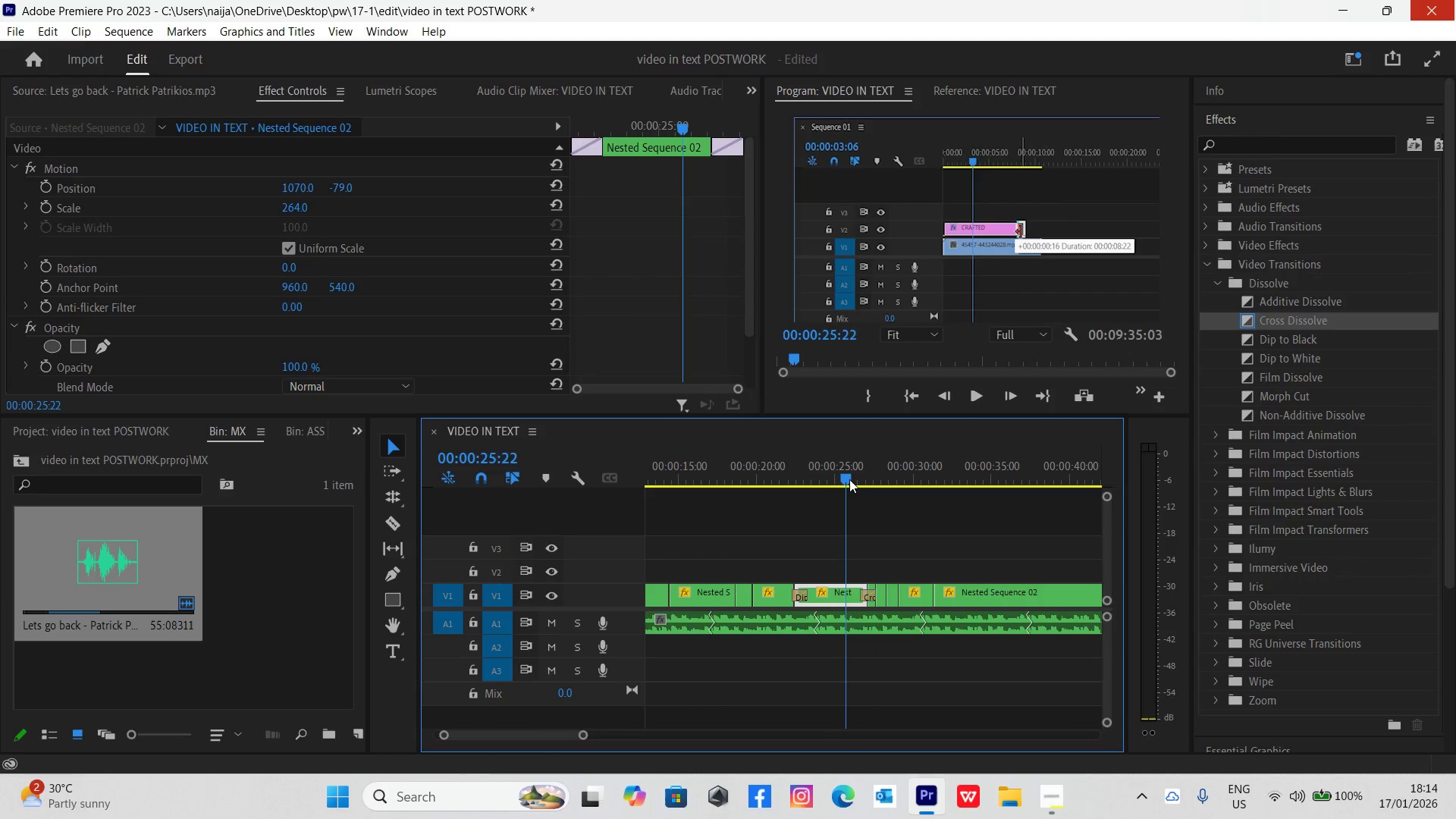 
key(Space)
 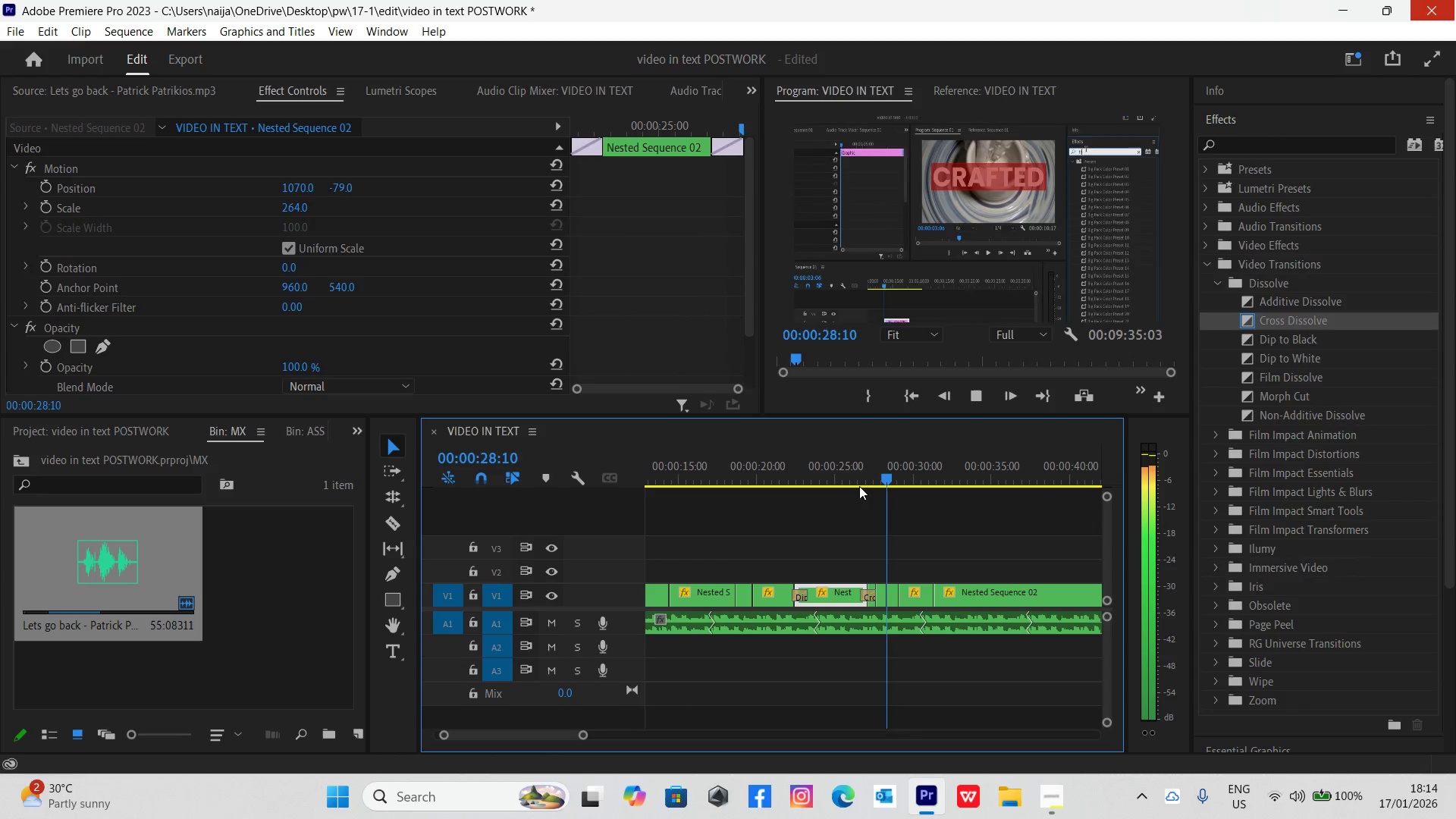 
key(Space)
 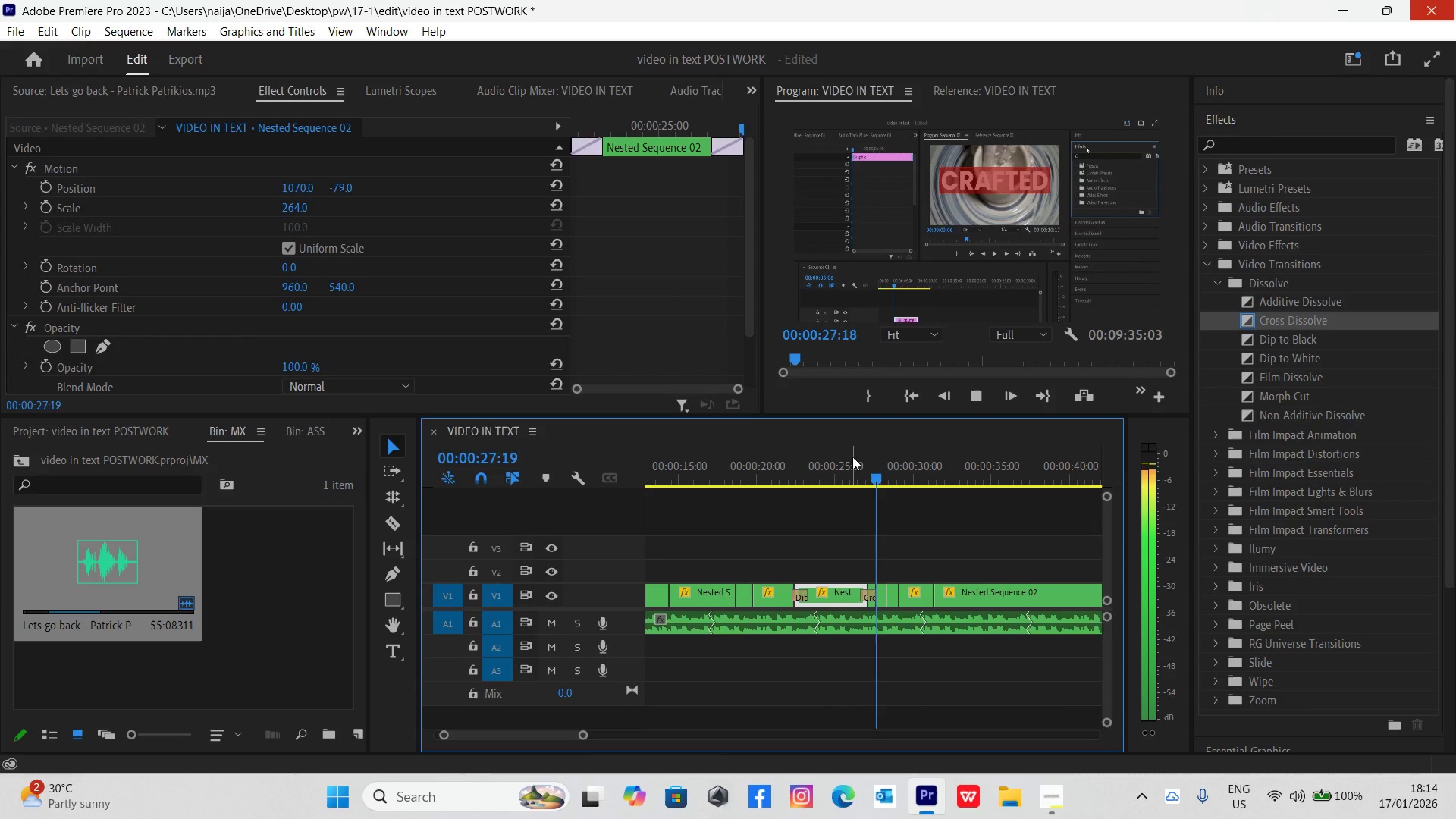 
key(Space)
 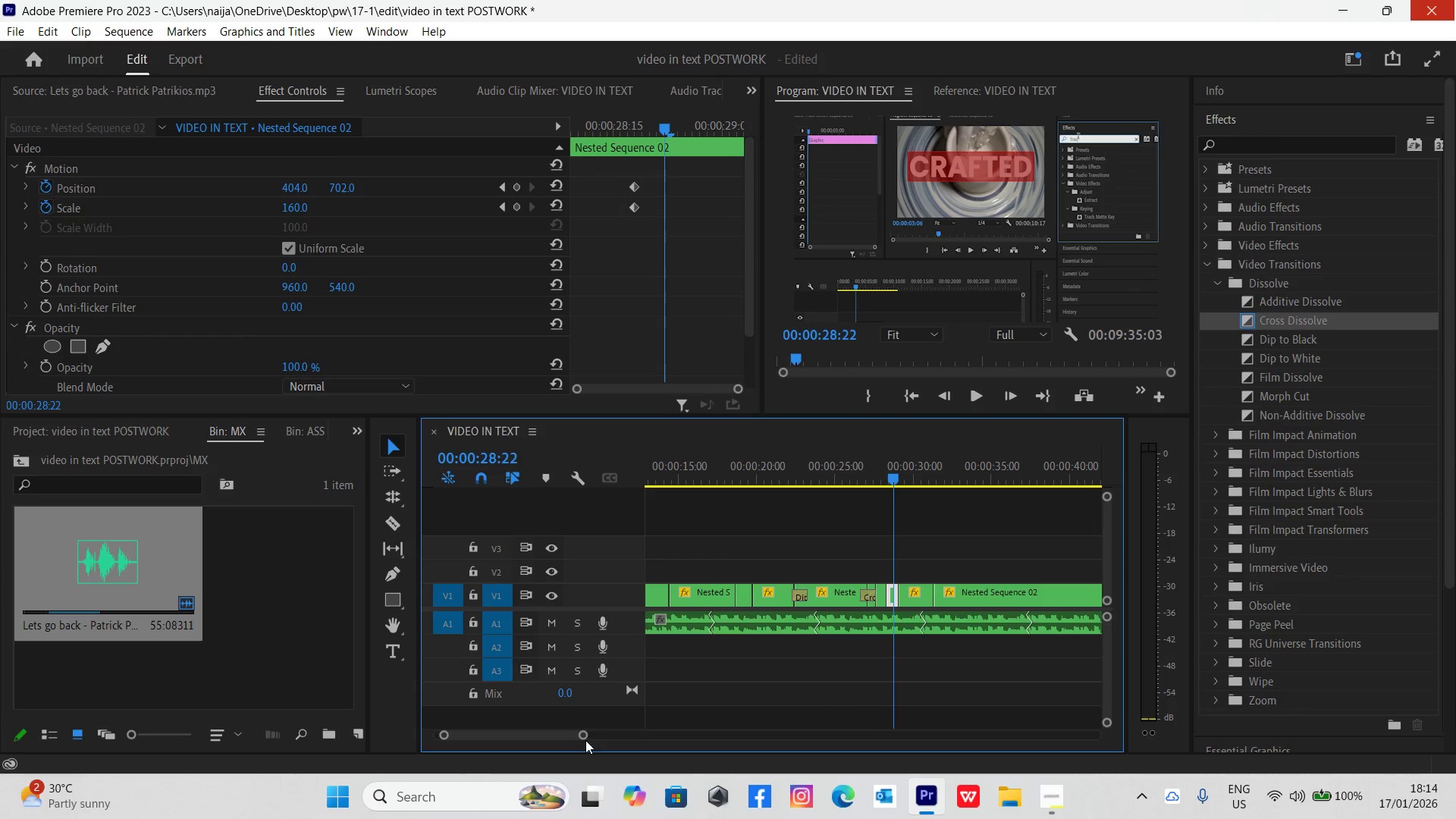 
left_click_drag(start_coordinate=[585, 736], to_coordinate=[544, 741])
 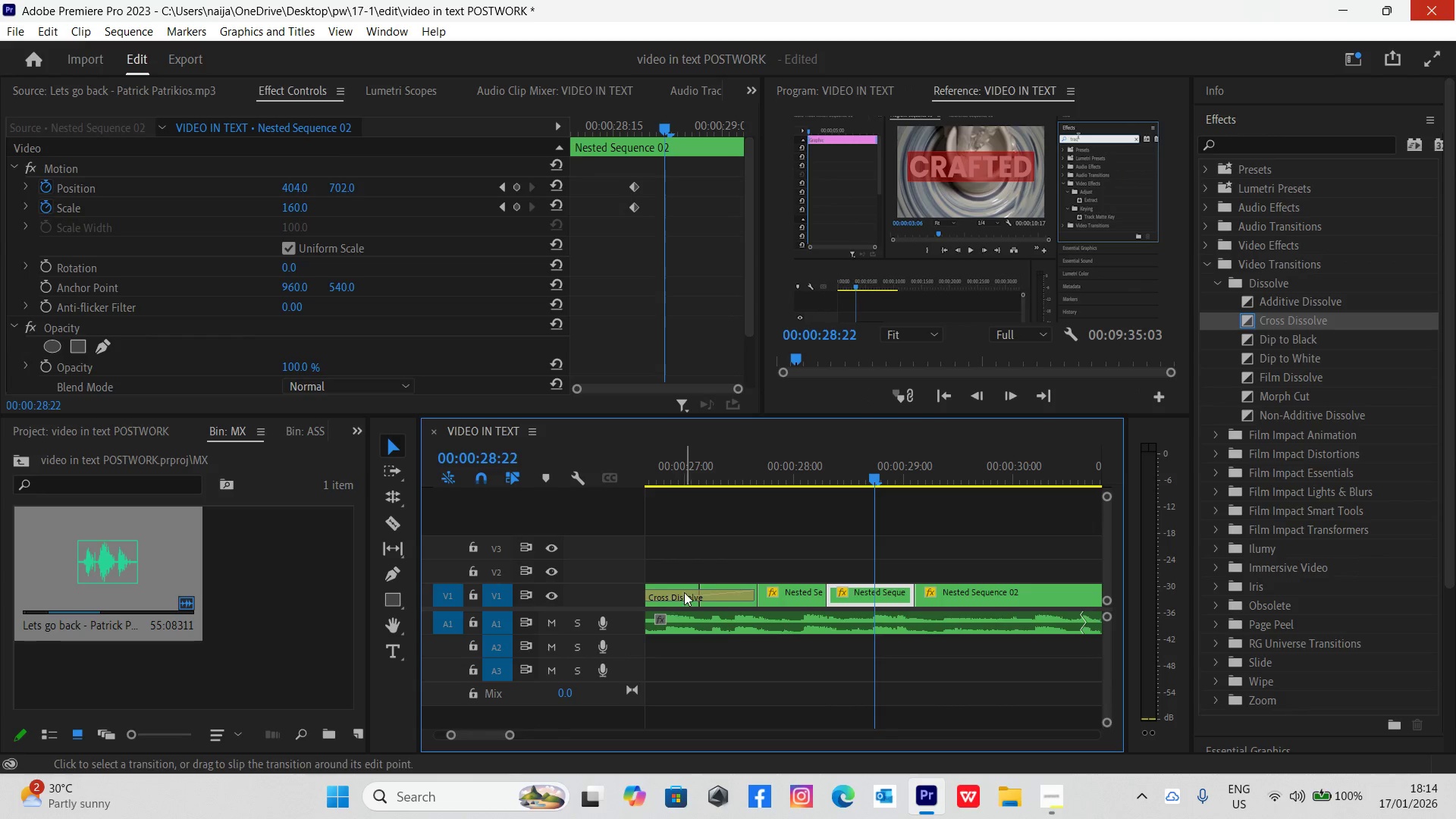 
left_click_drag(start_coordinate=[749, 595], to_coordinate=[727, 595])
 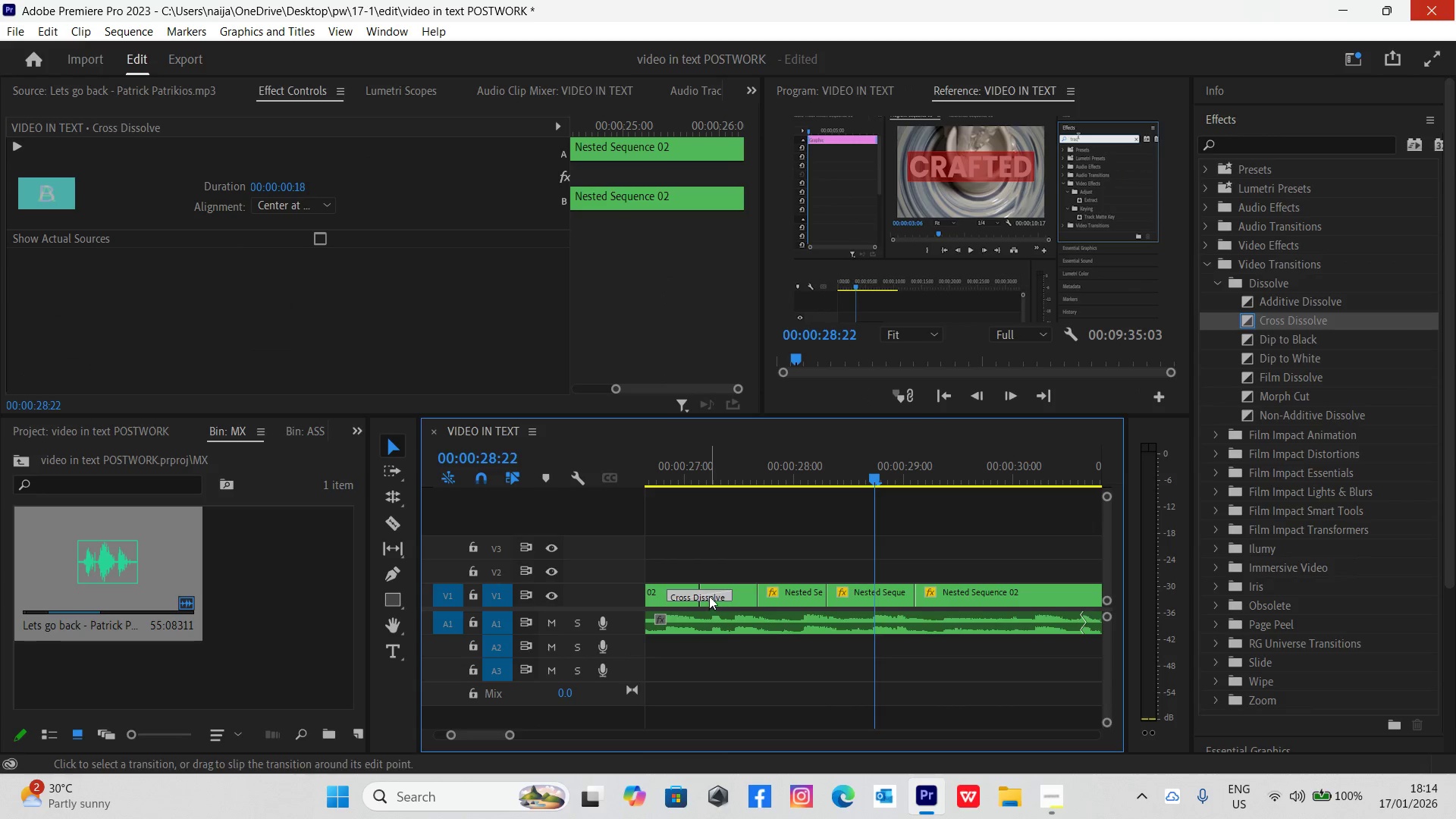 
left_click_drag(start_coordinate=[708, 590], to_coordinate=[730, 604])
 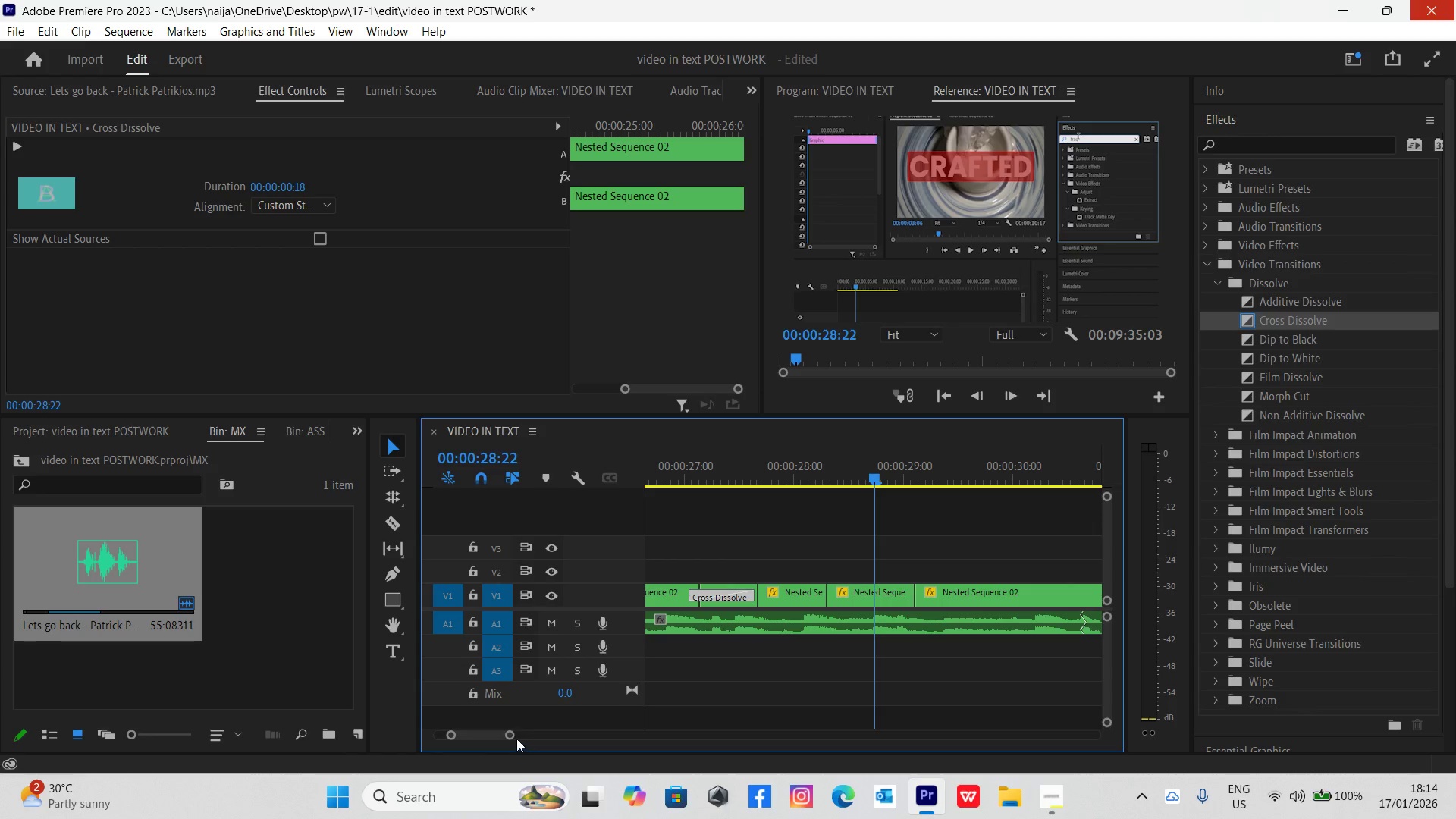 
left_click_drag(start_coordinate=[513, 735], to_coordinate=[528, 742])
 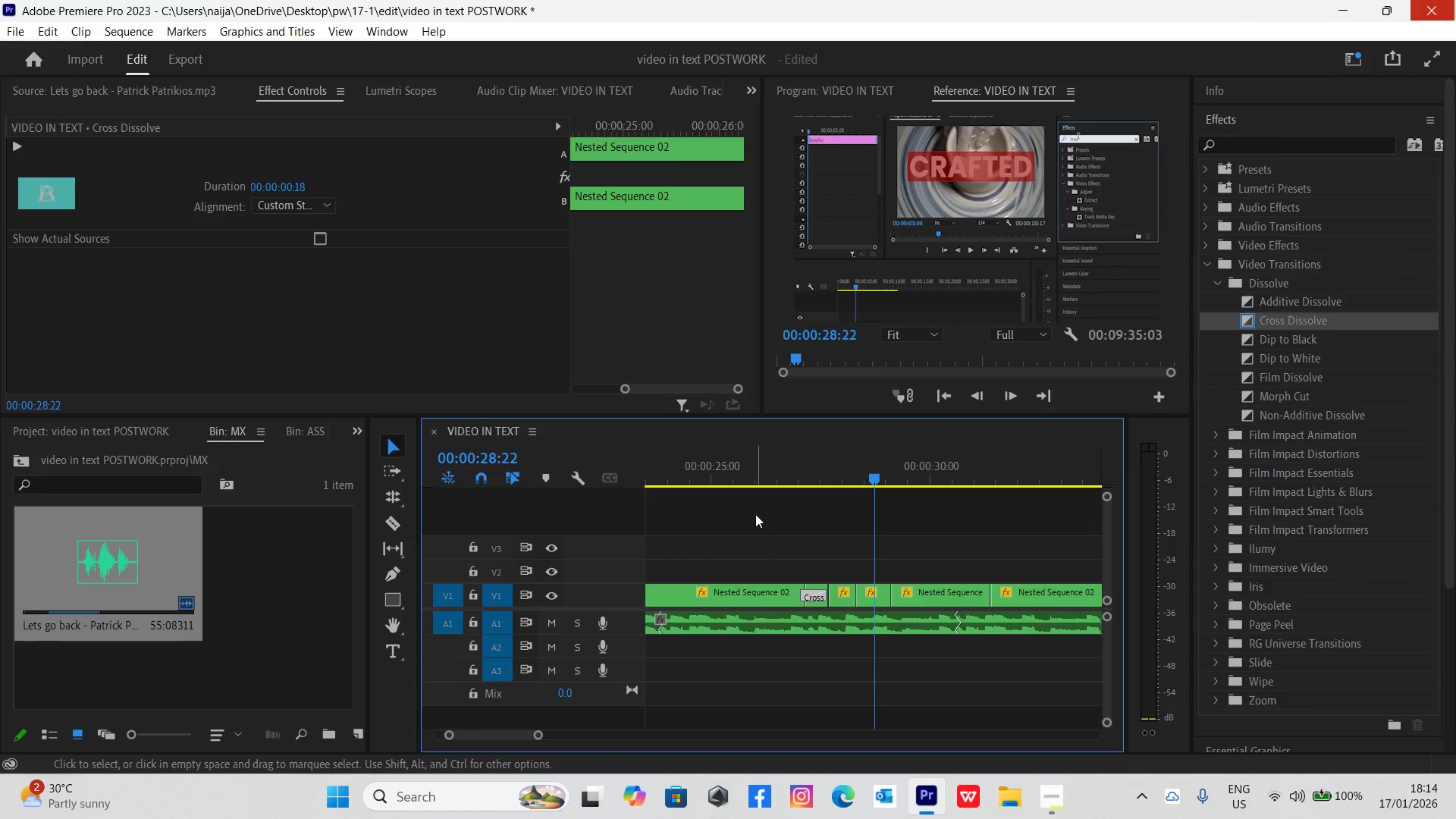 
left_click([755, 479])
 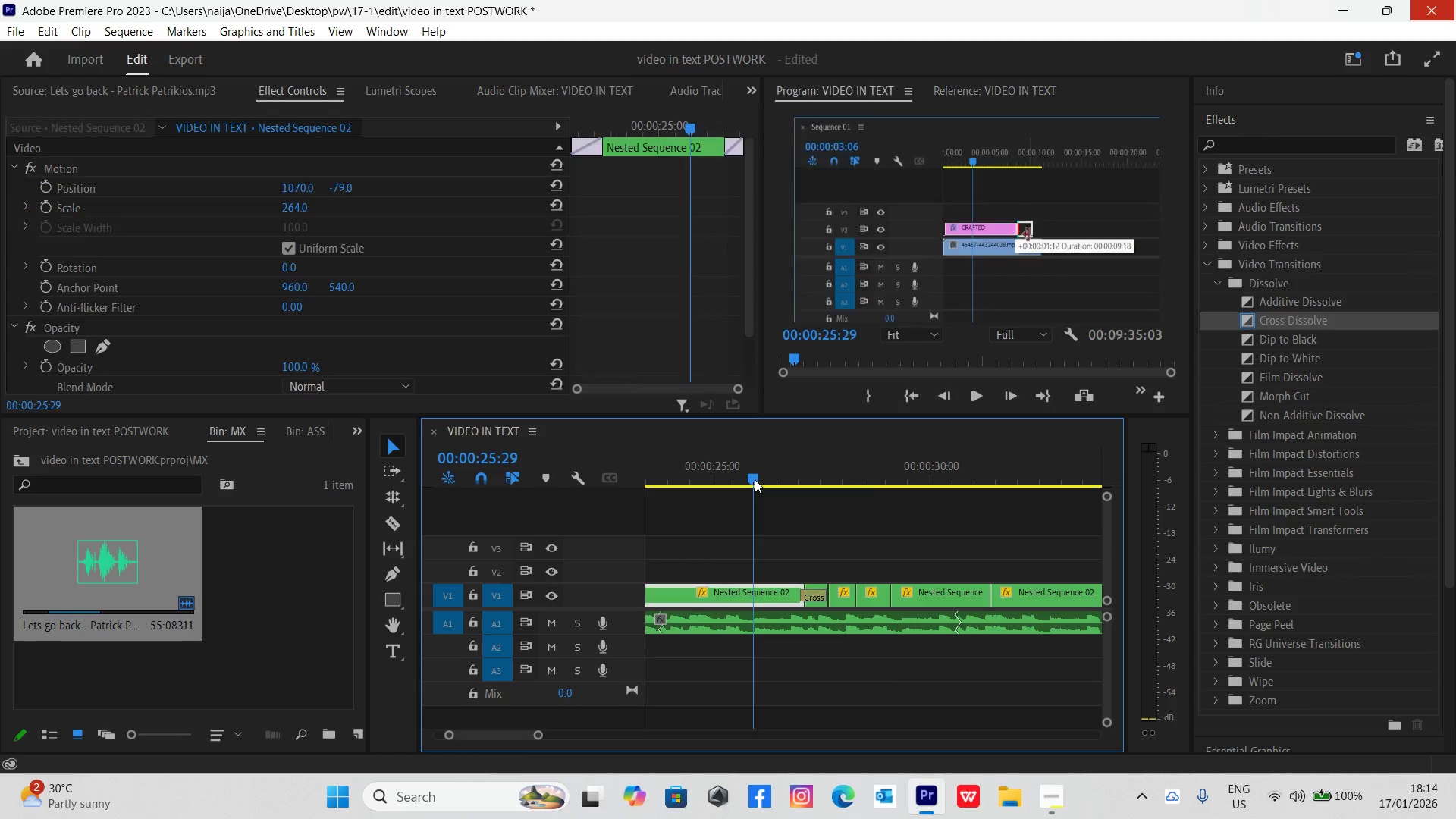 
key(Space)
 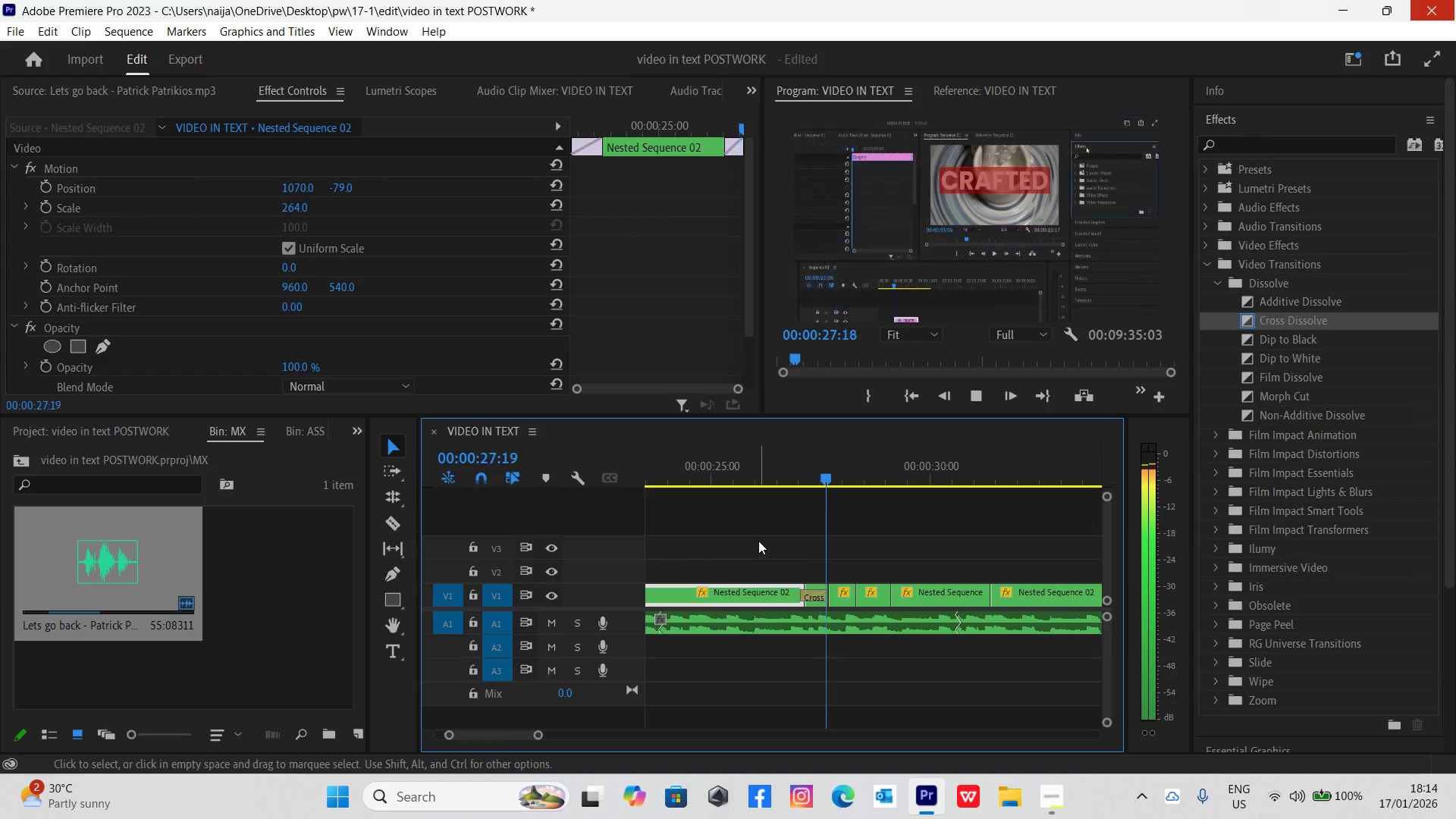 
key(Space)
 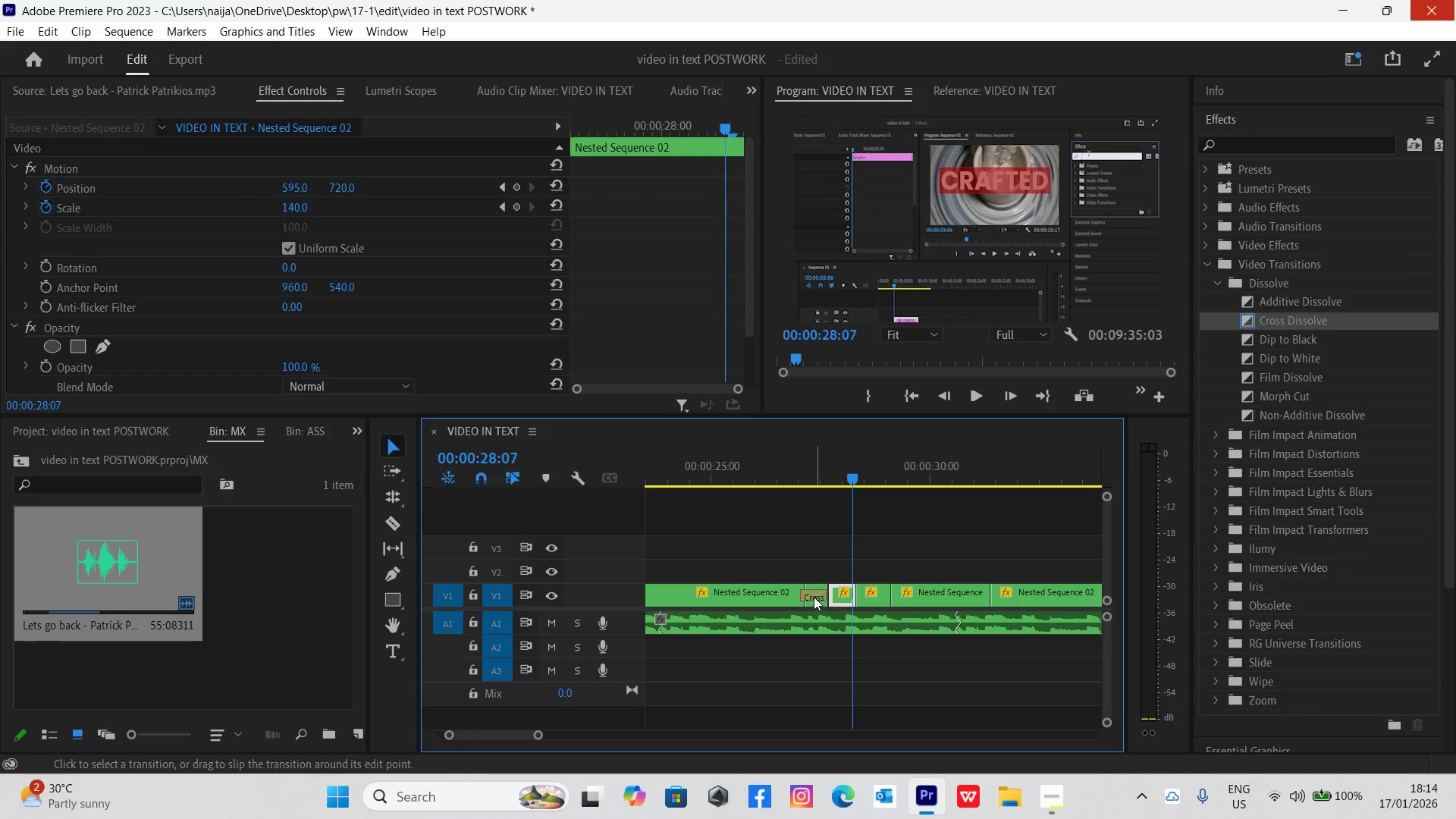 
left_click_drag(start_coordinate=[812, 595], to_coordinate=[800, 592])
 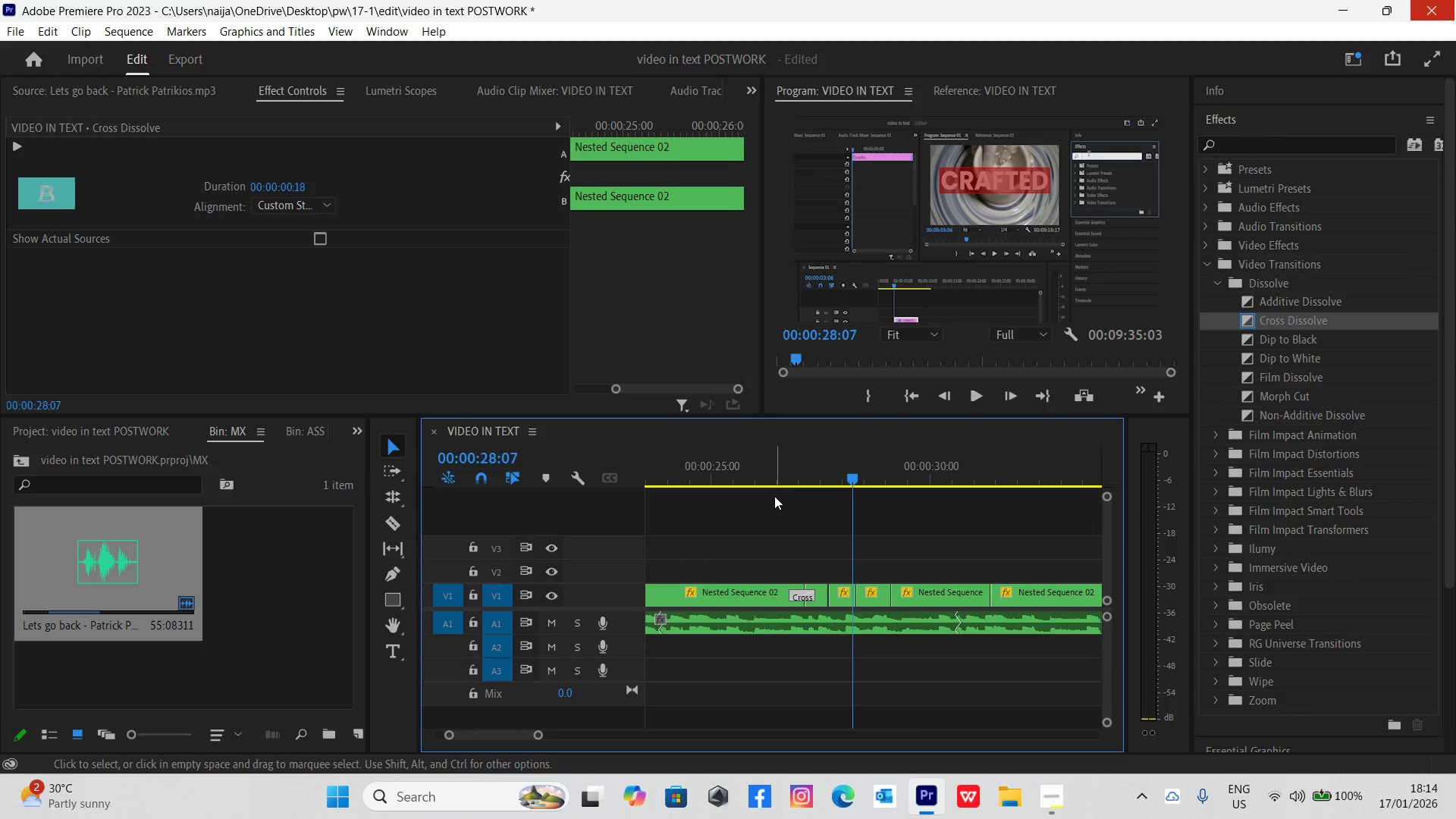 
left_click([771, 483])
 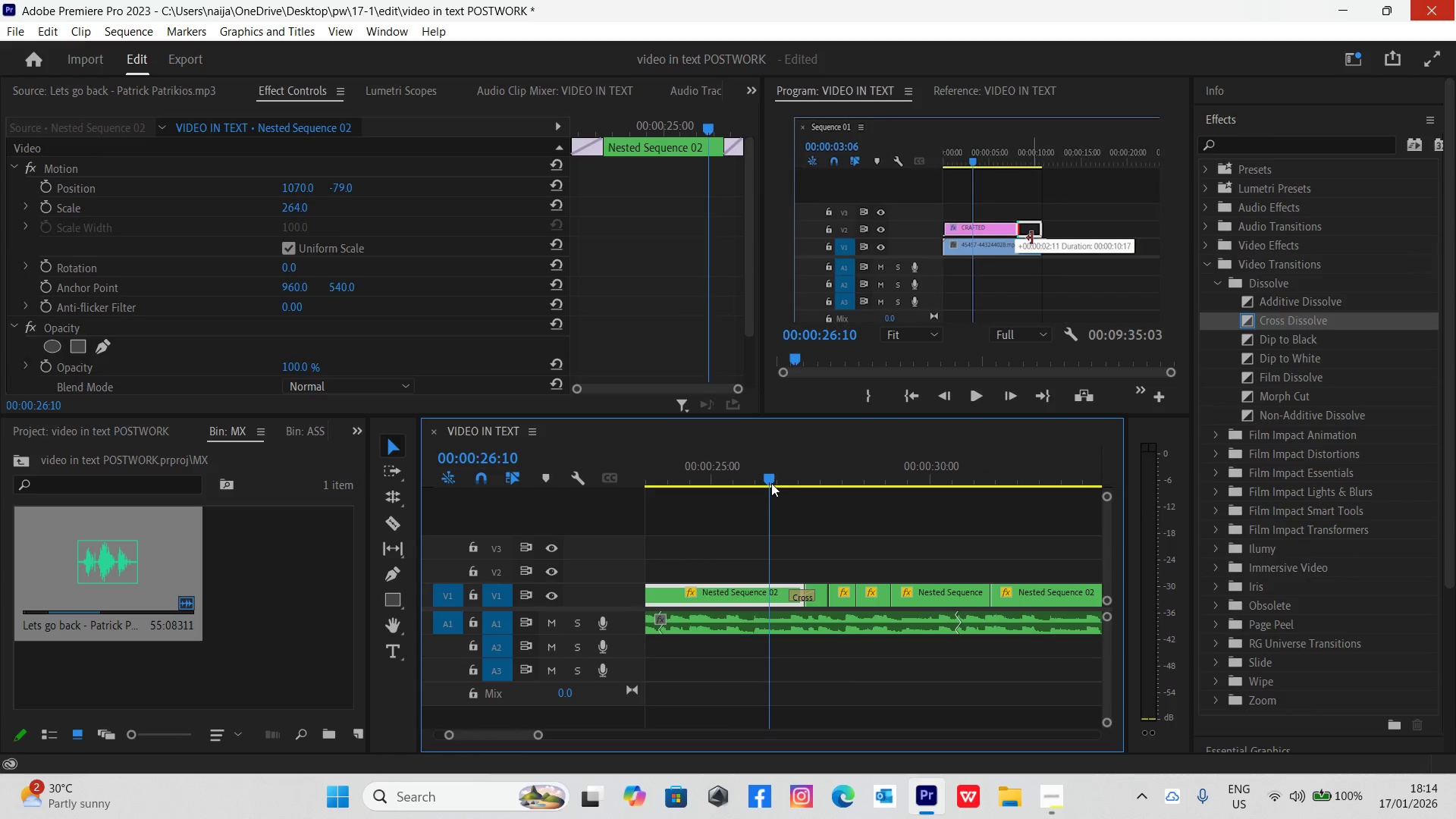 
key(Space)
 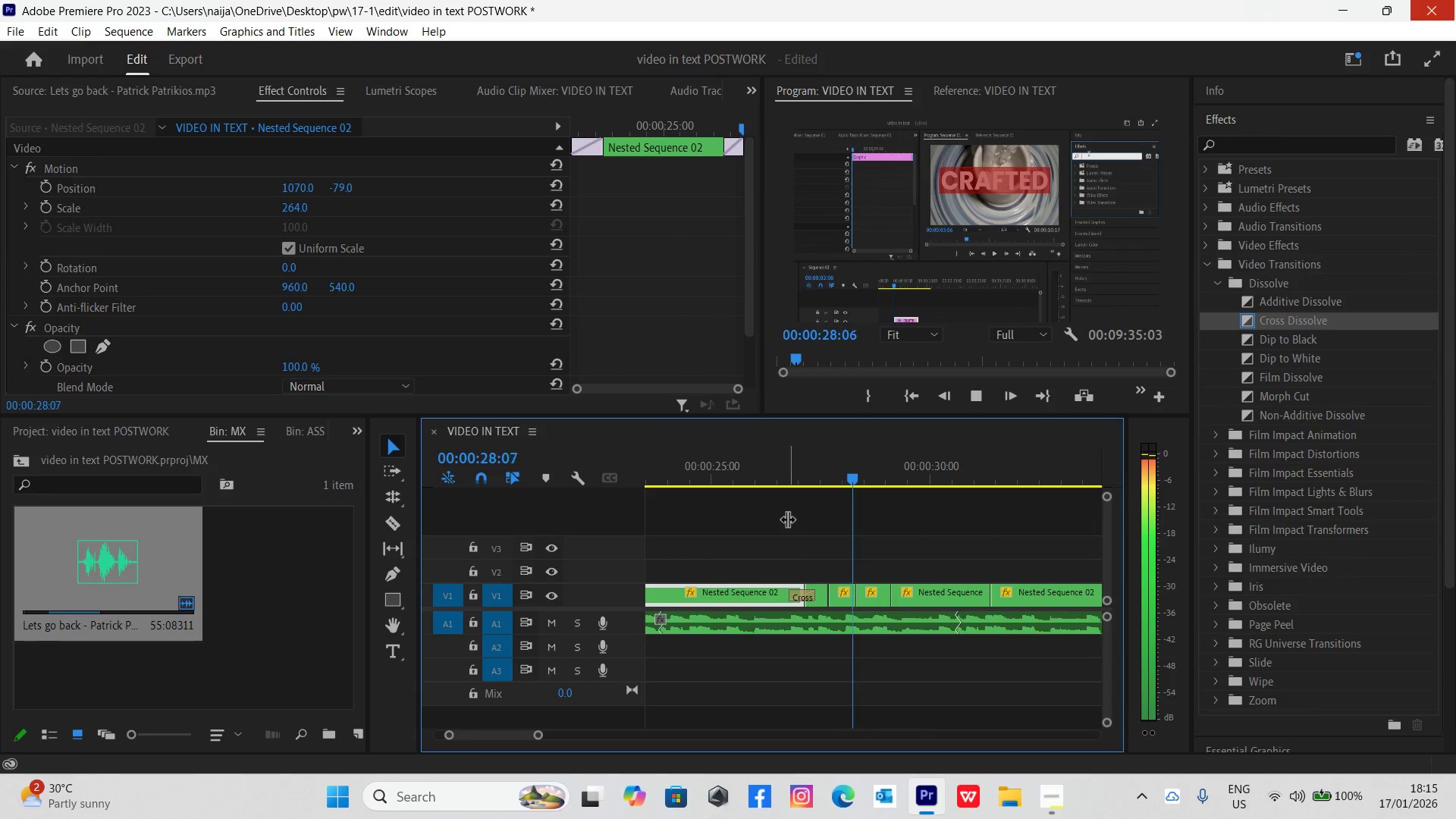 
key(Space)
 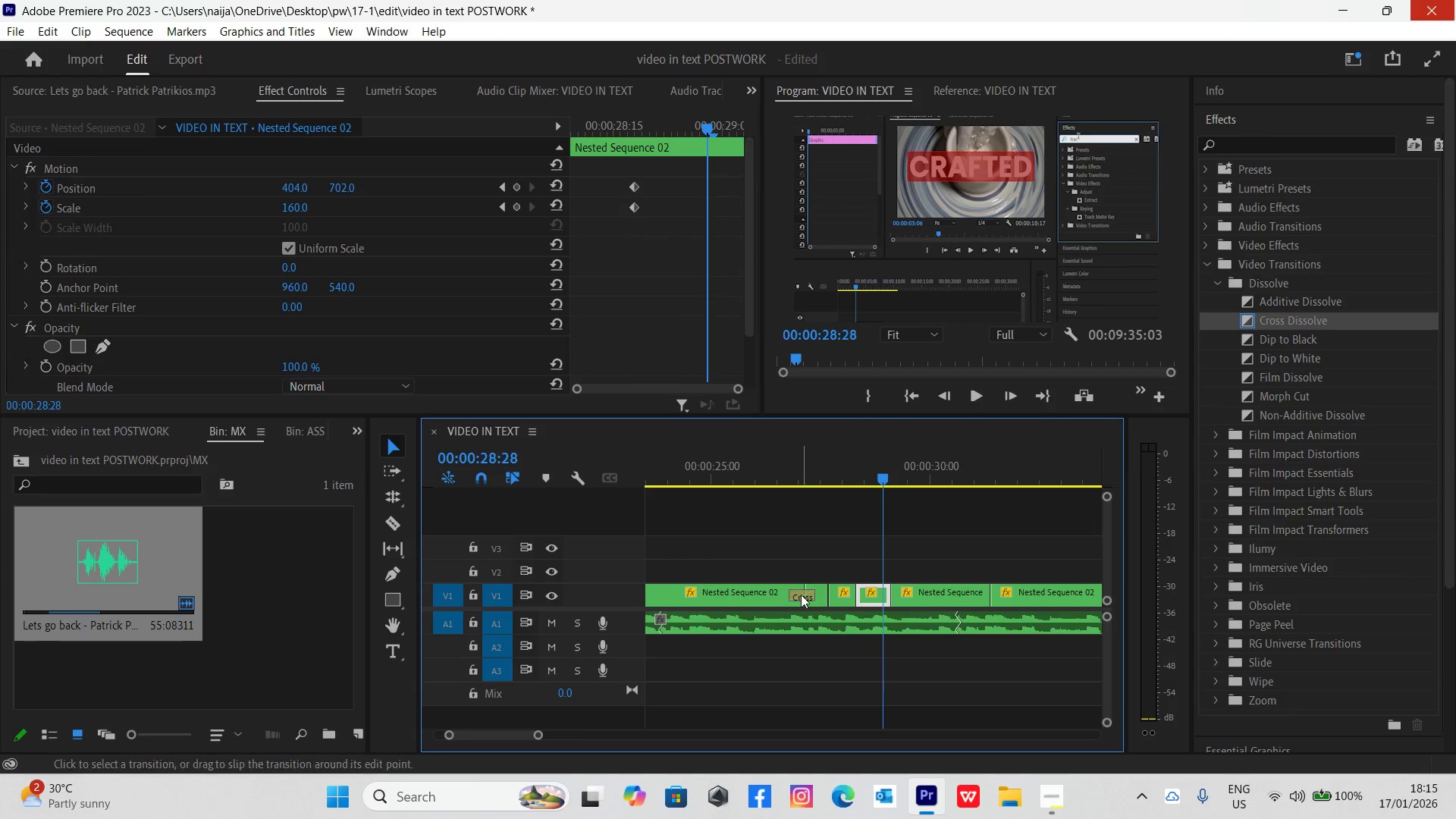 
left_click_drag(start_coordinate=[801, 597], to_coordinate=[795, 597])
 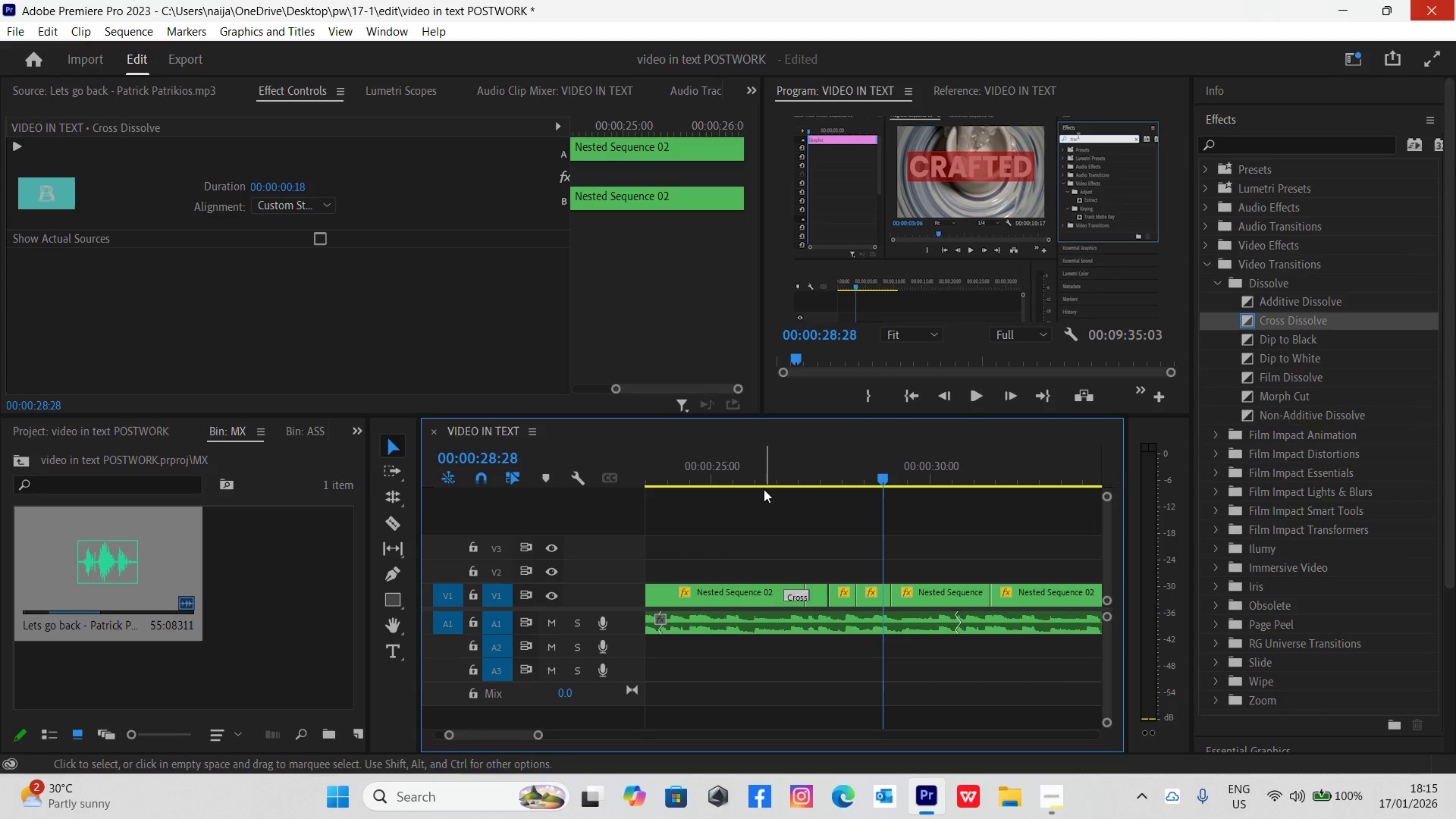 
left_click([764, 478])
 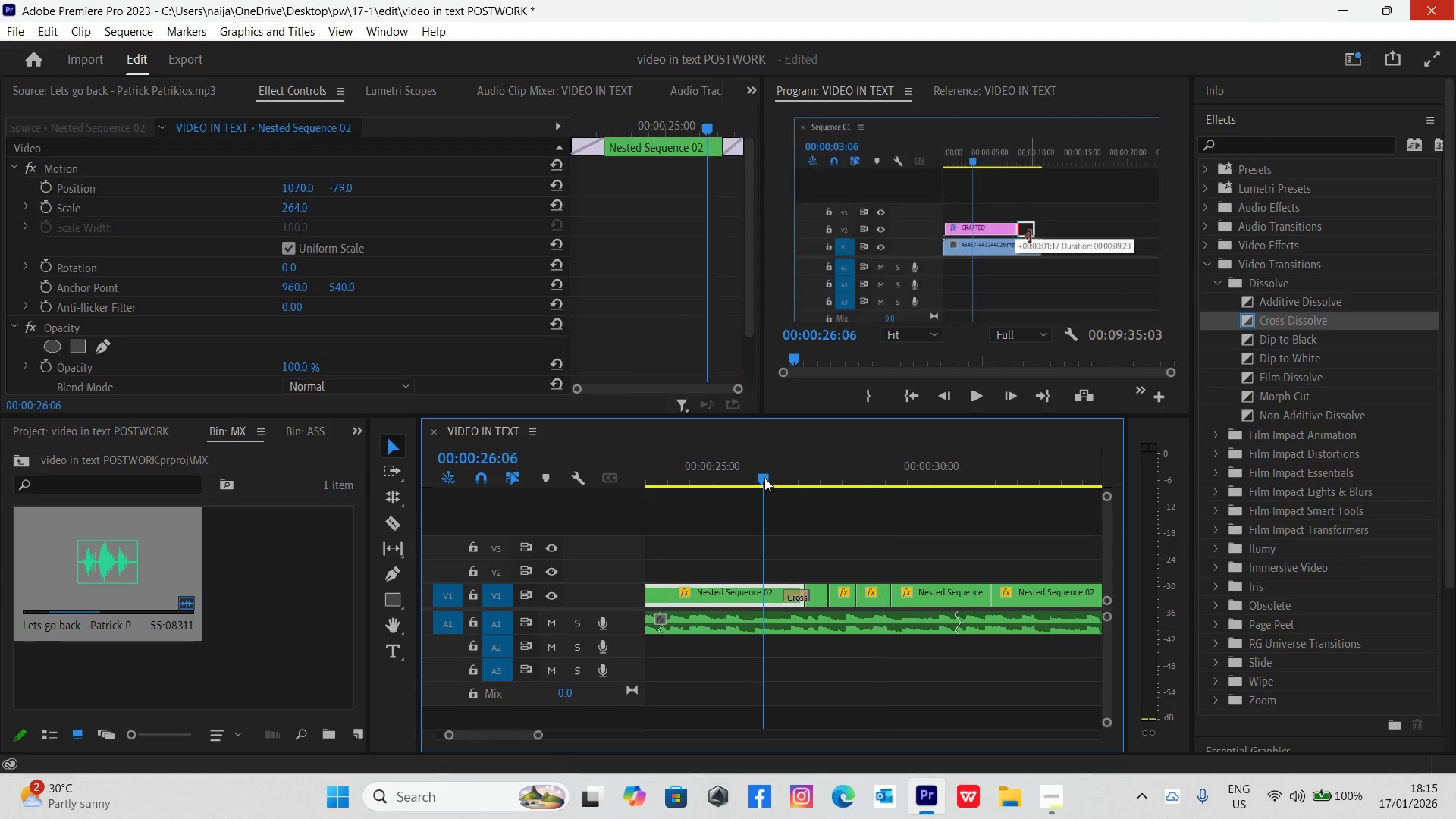 
key(Space)
 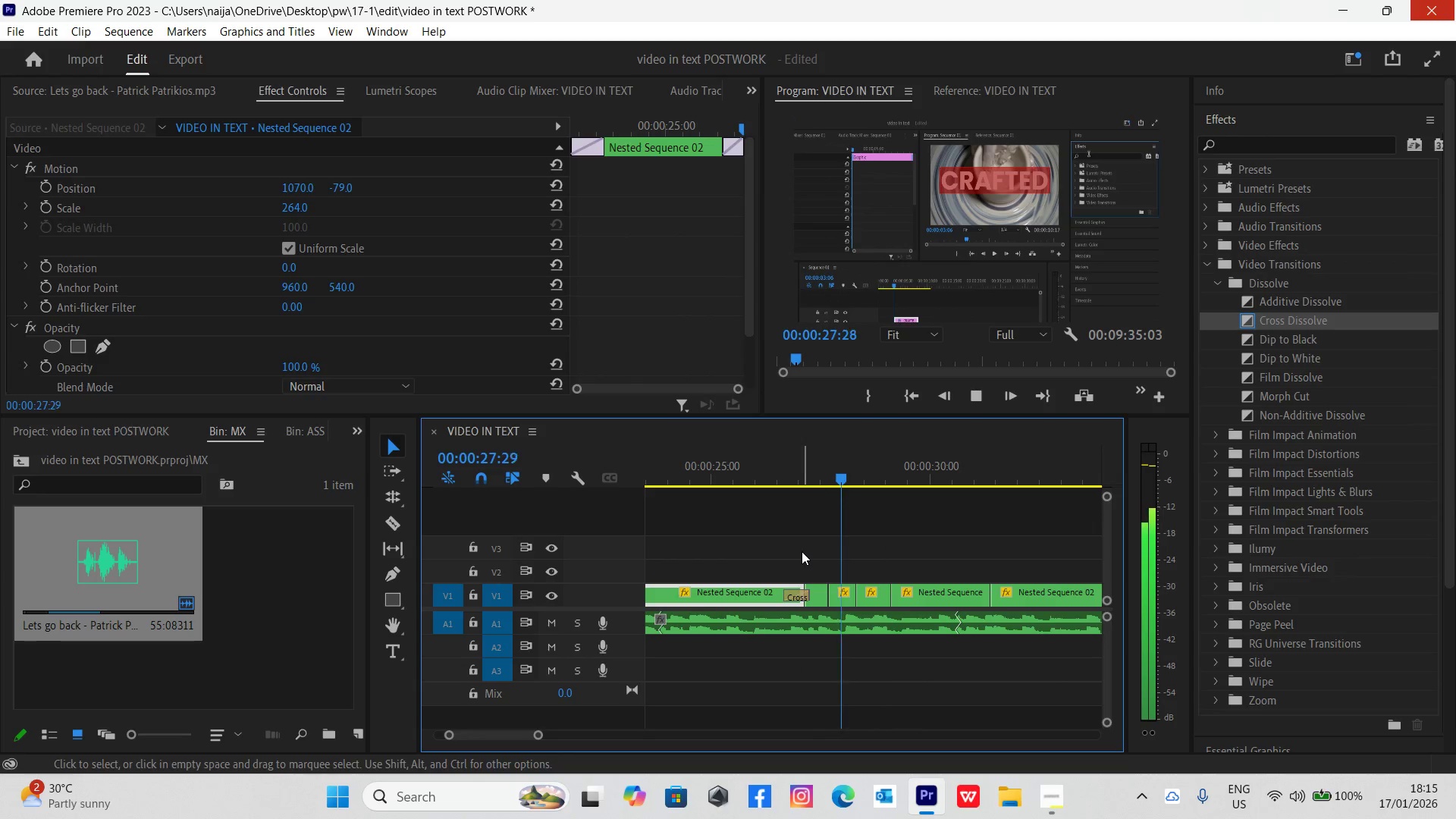 
key(Space)
 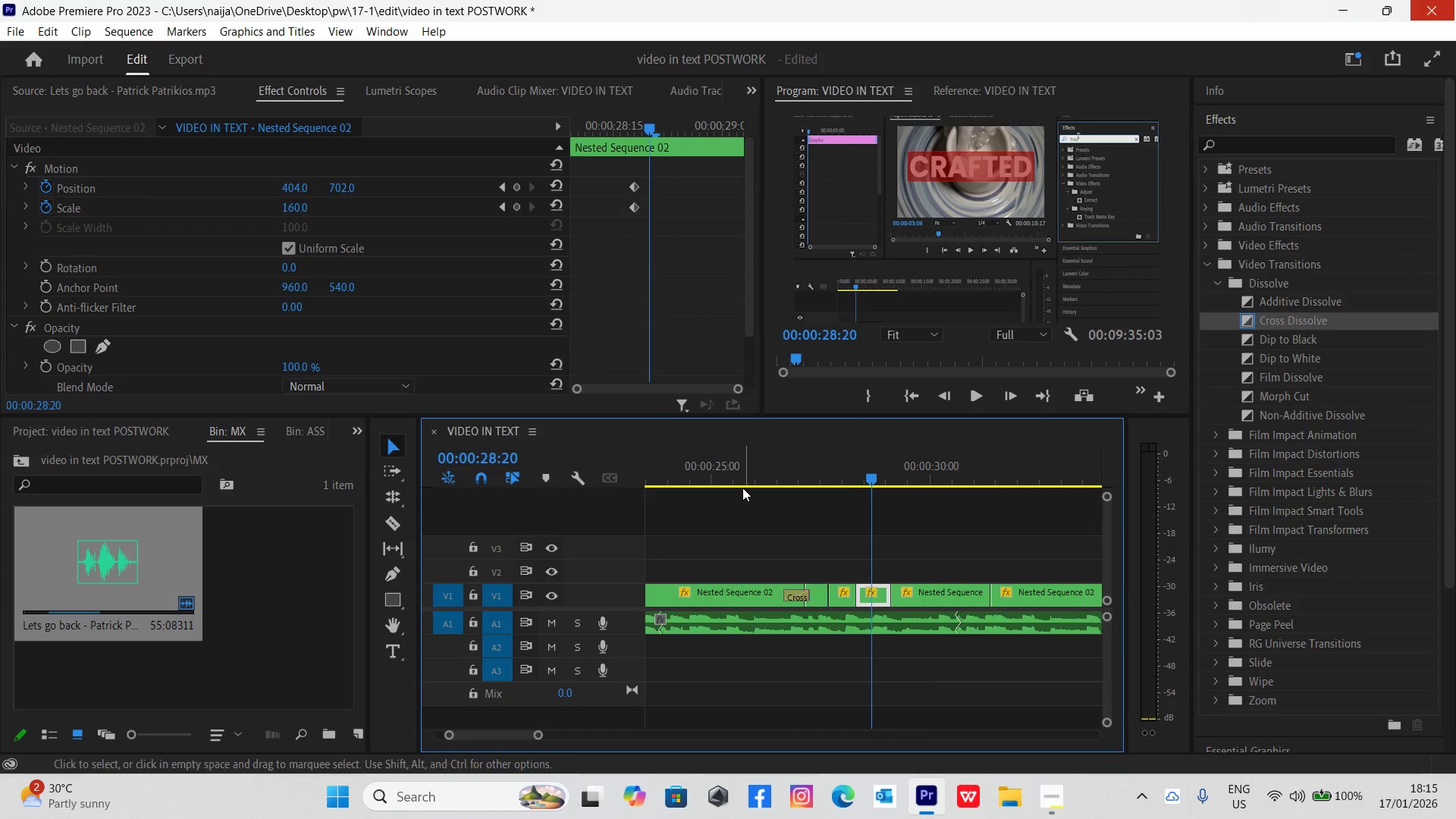 
left_click([735, 477])
 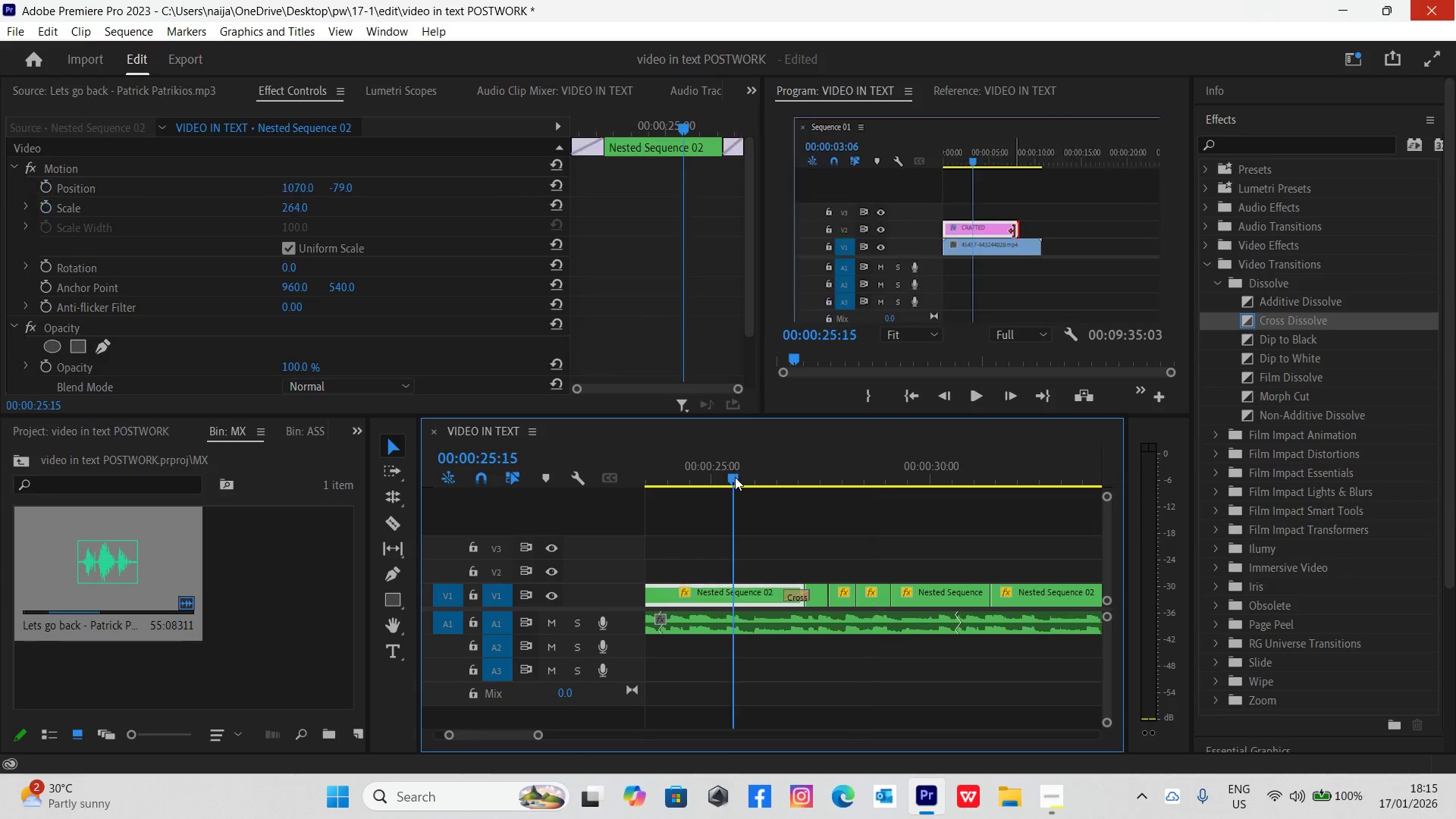 
key(Space)
 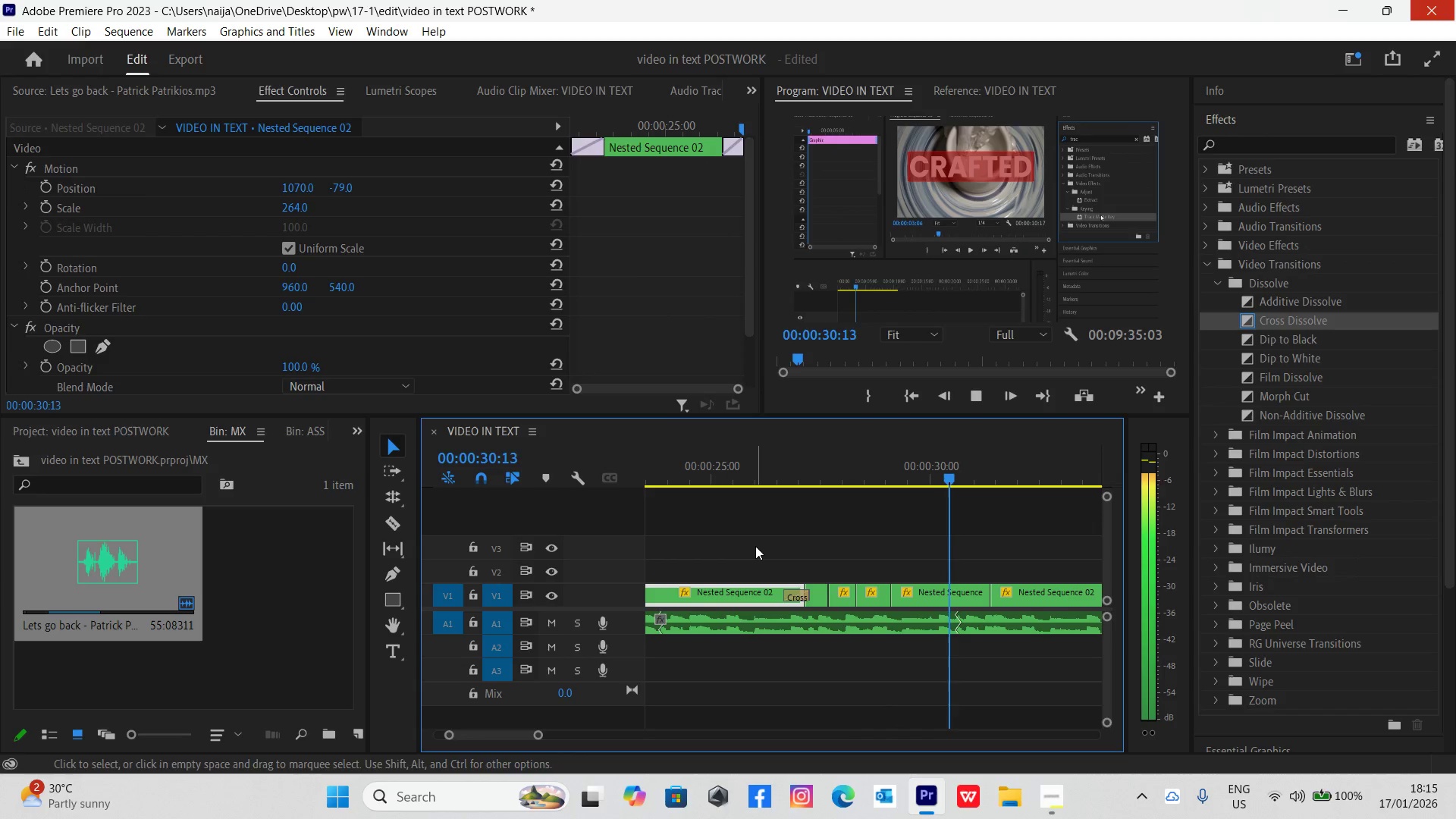 
wait(6.73)
 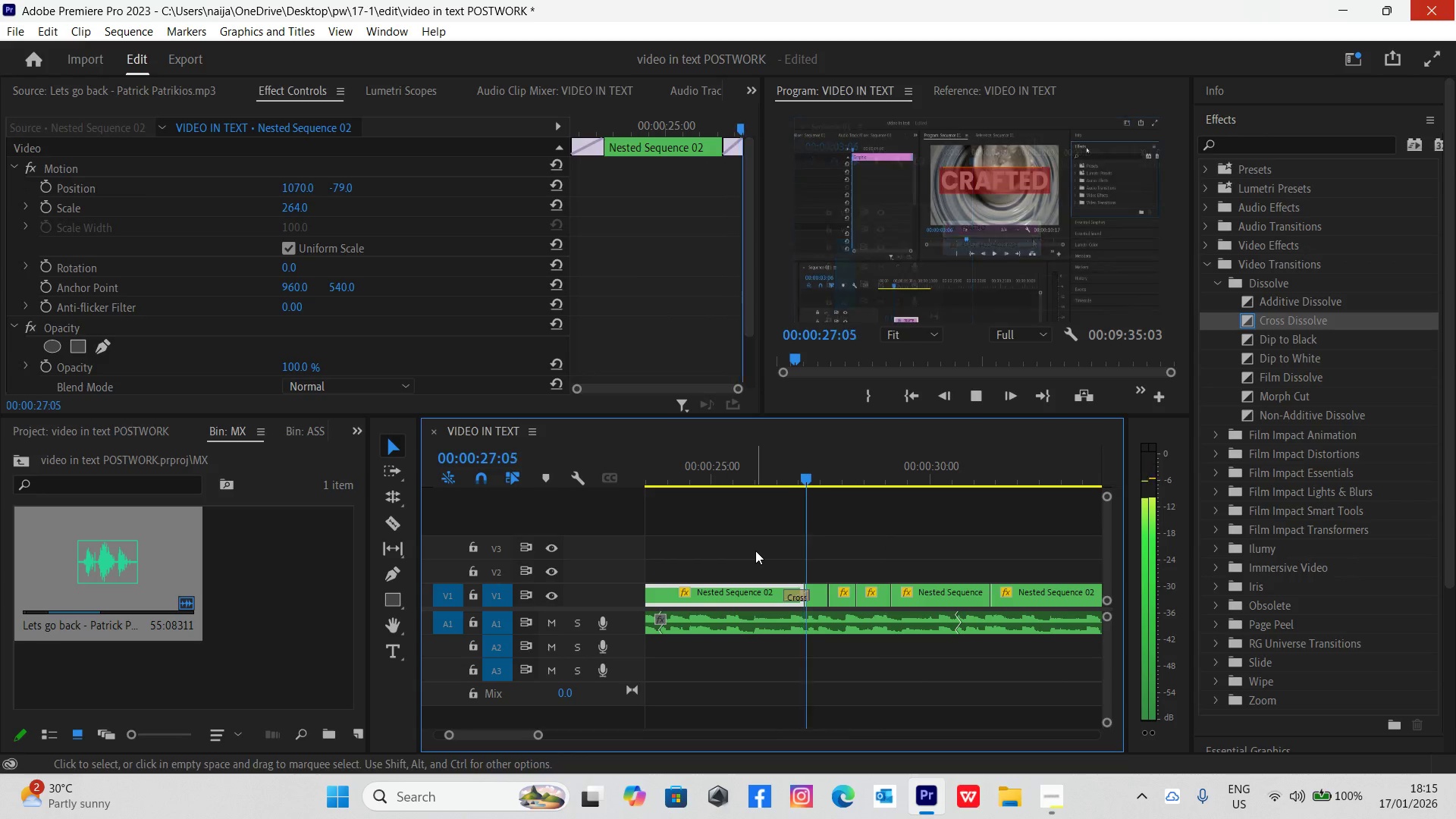 
key(Space)
 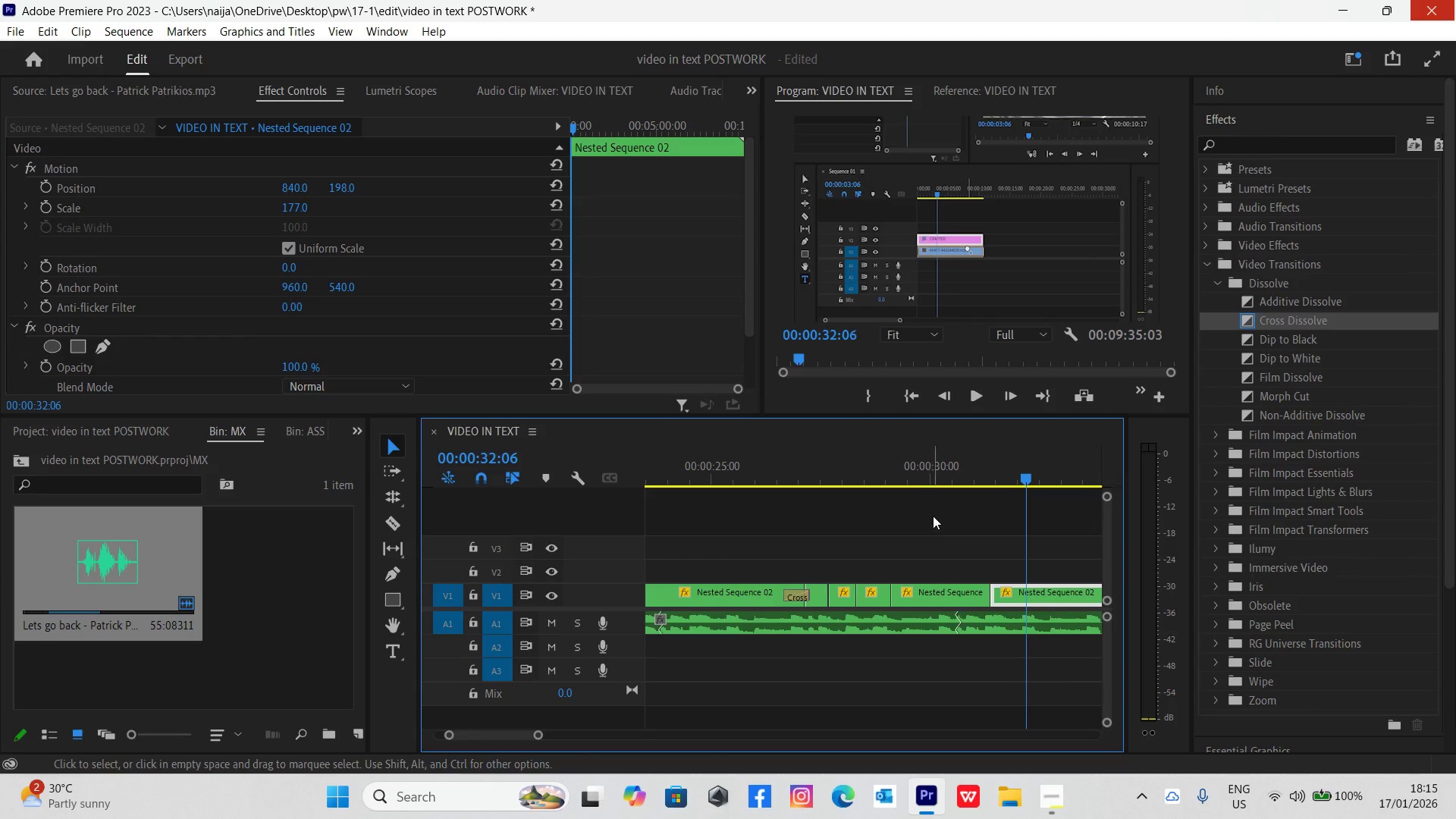 
left_click([940, 466])
 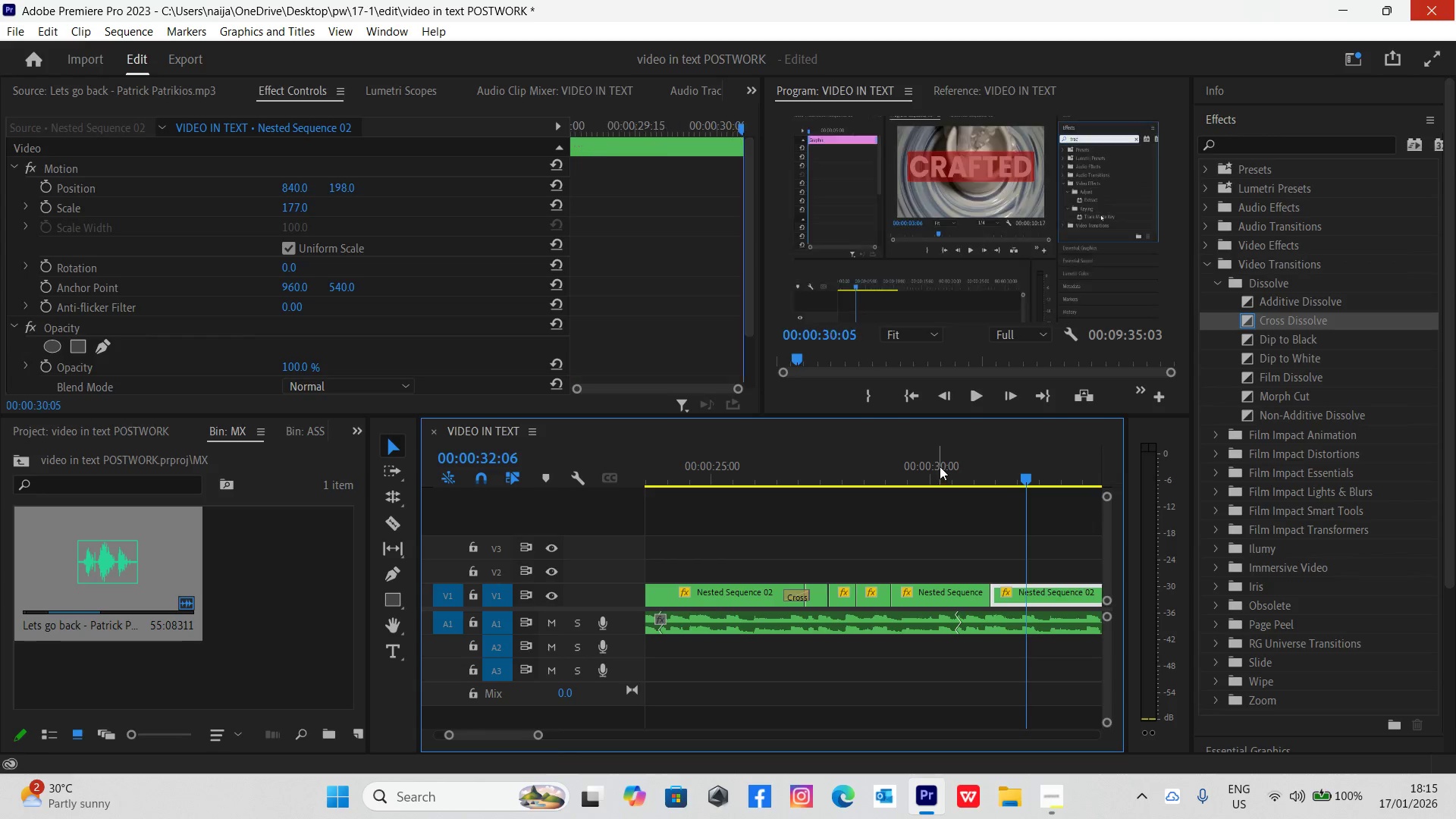 
key(Space)
 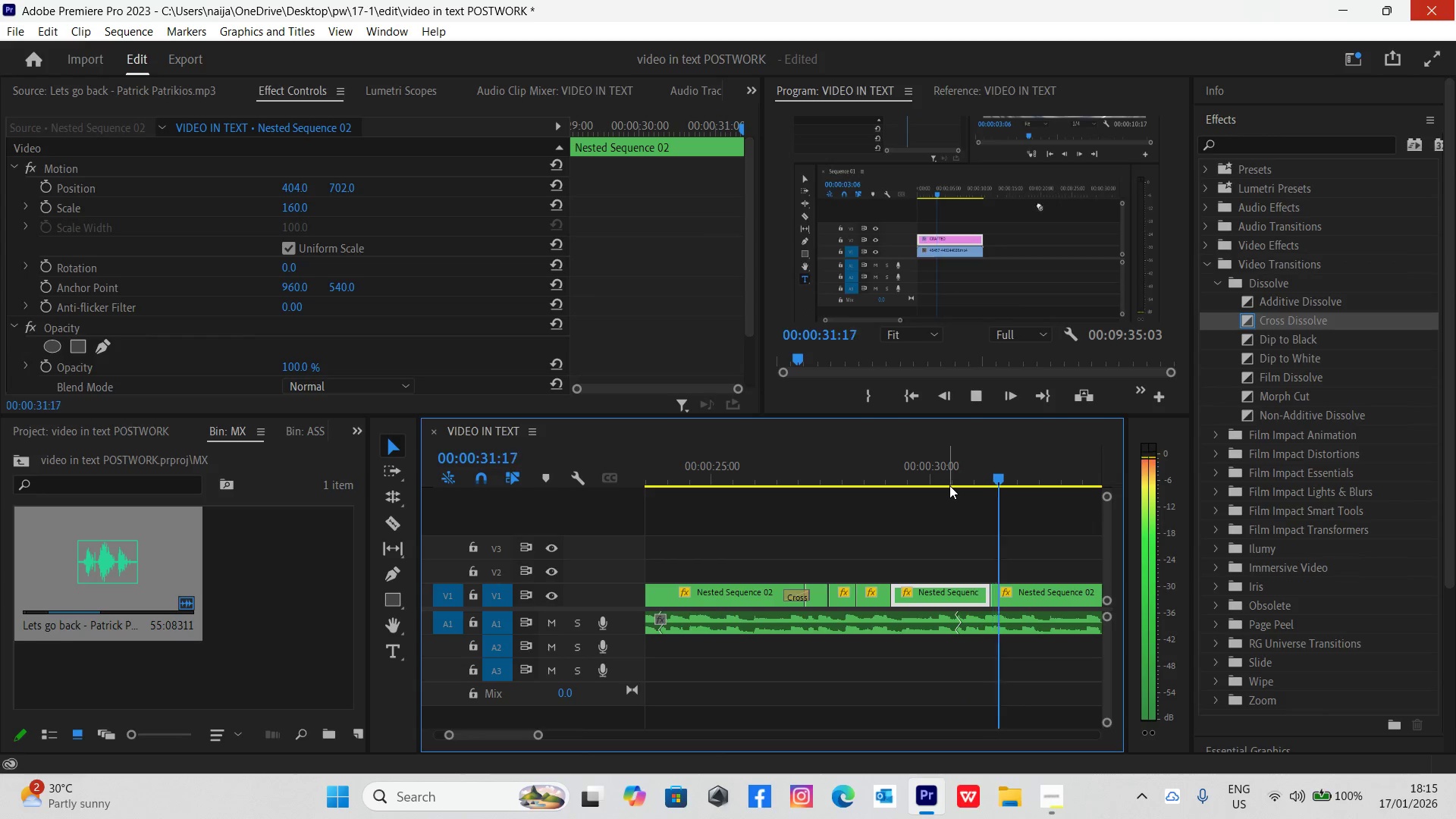 
key(Space)
 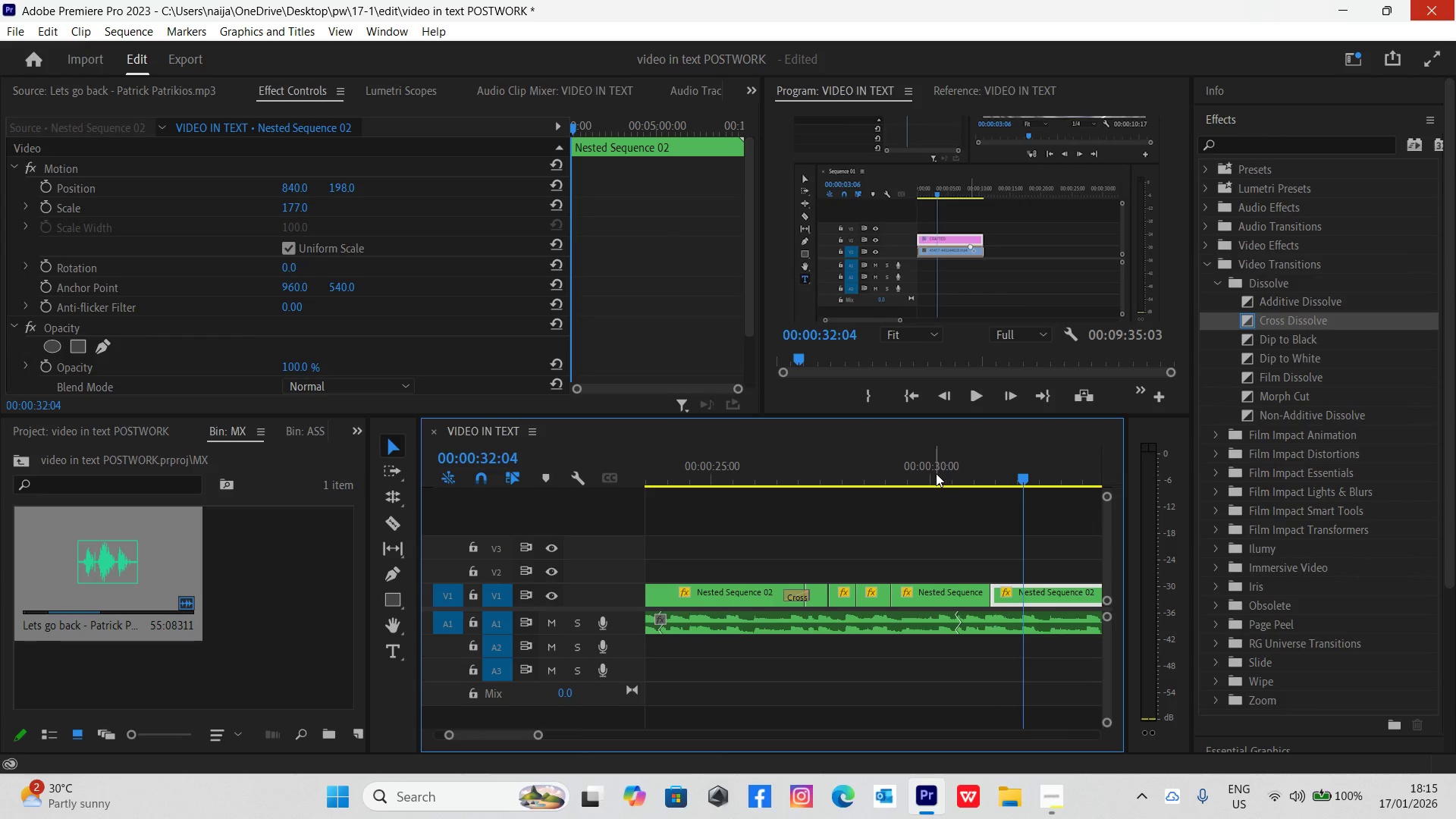 
left_click([923, 473])
 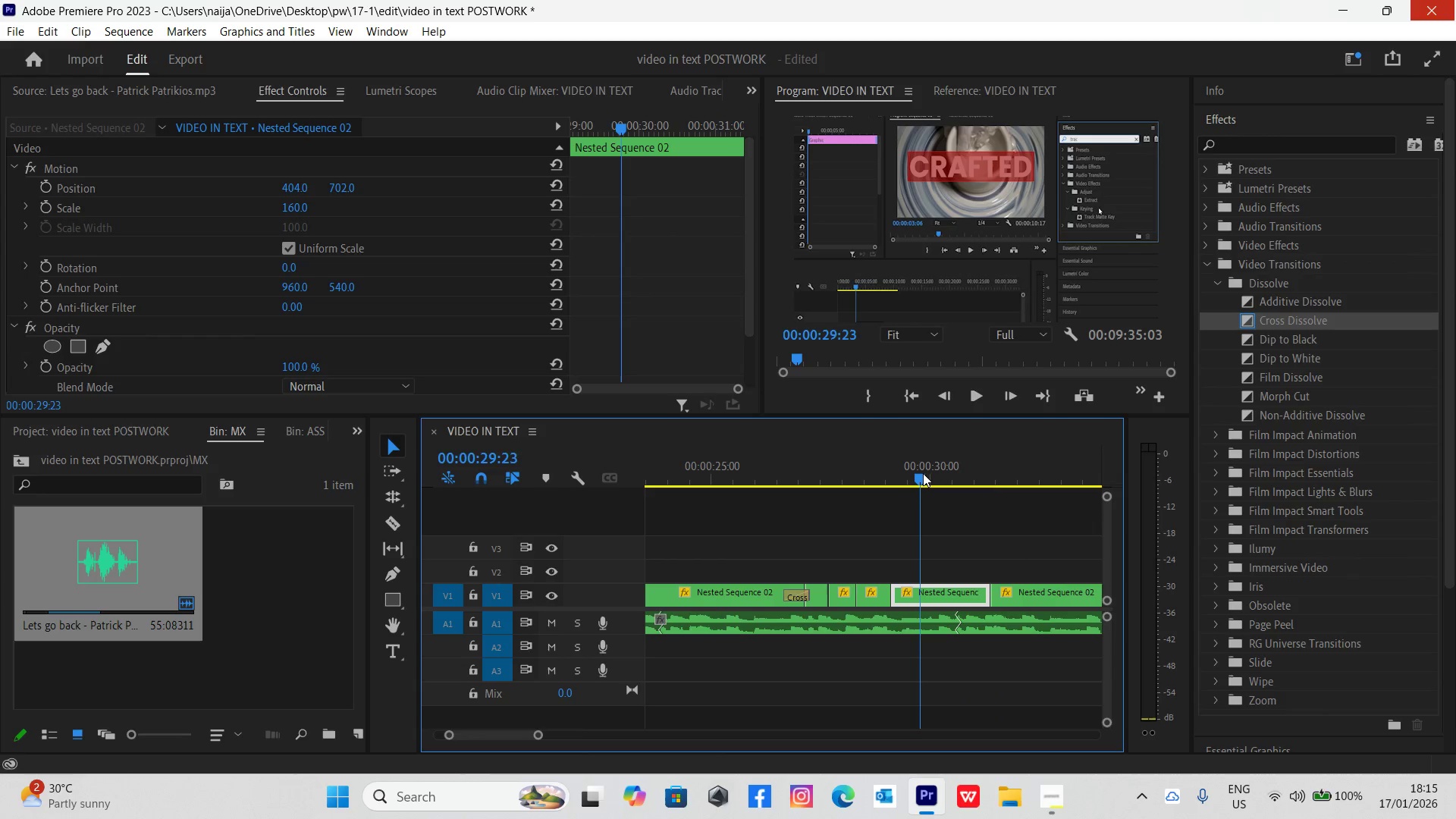 
key(Space)
 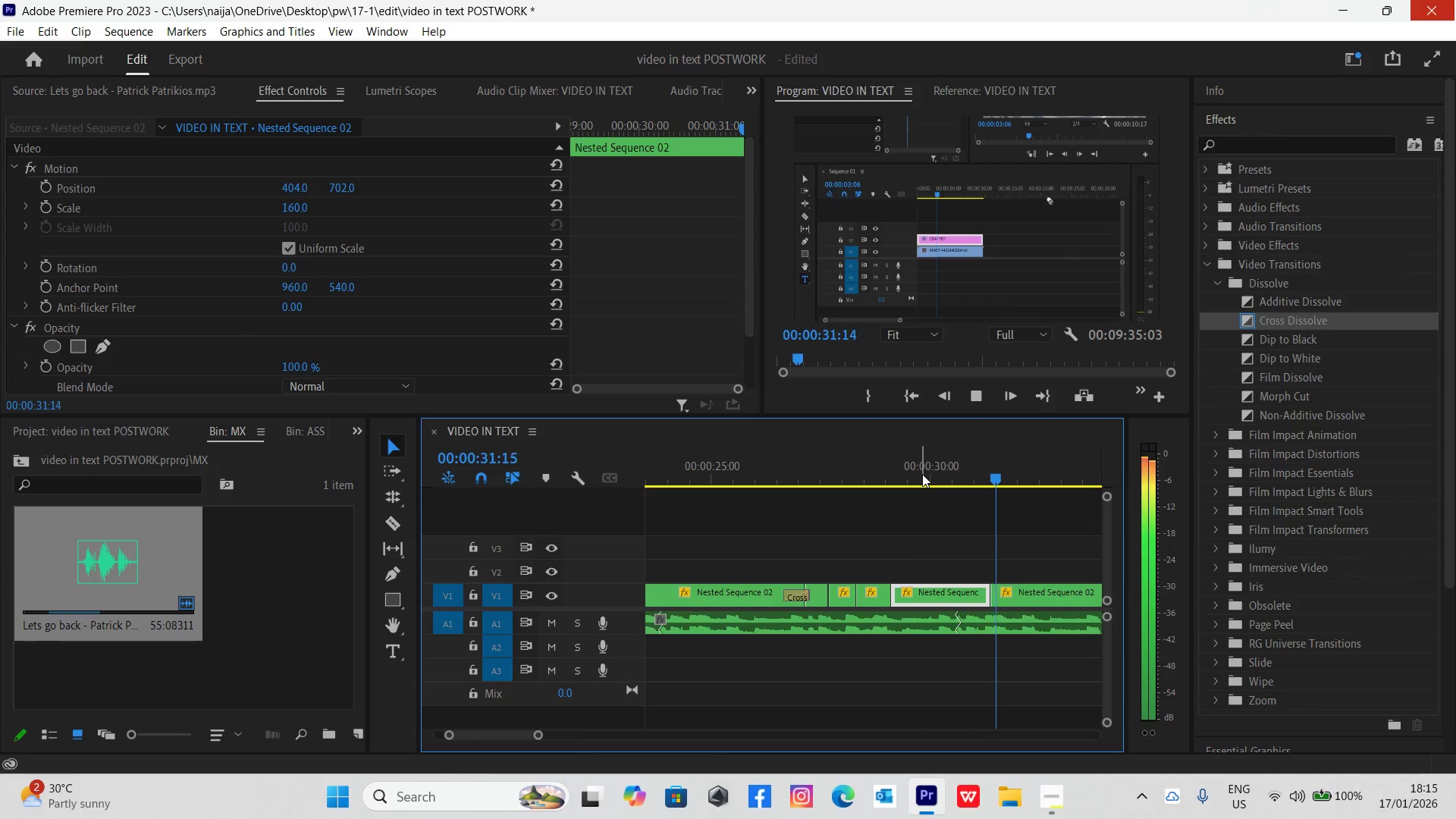 
key(Space)
 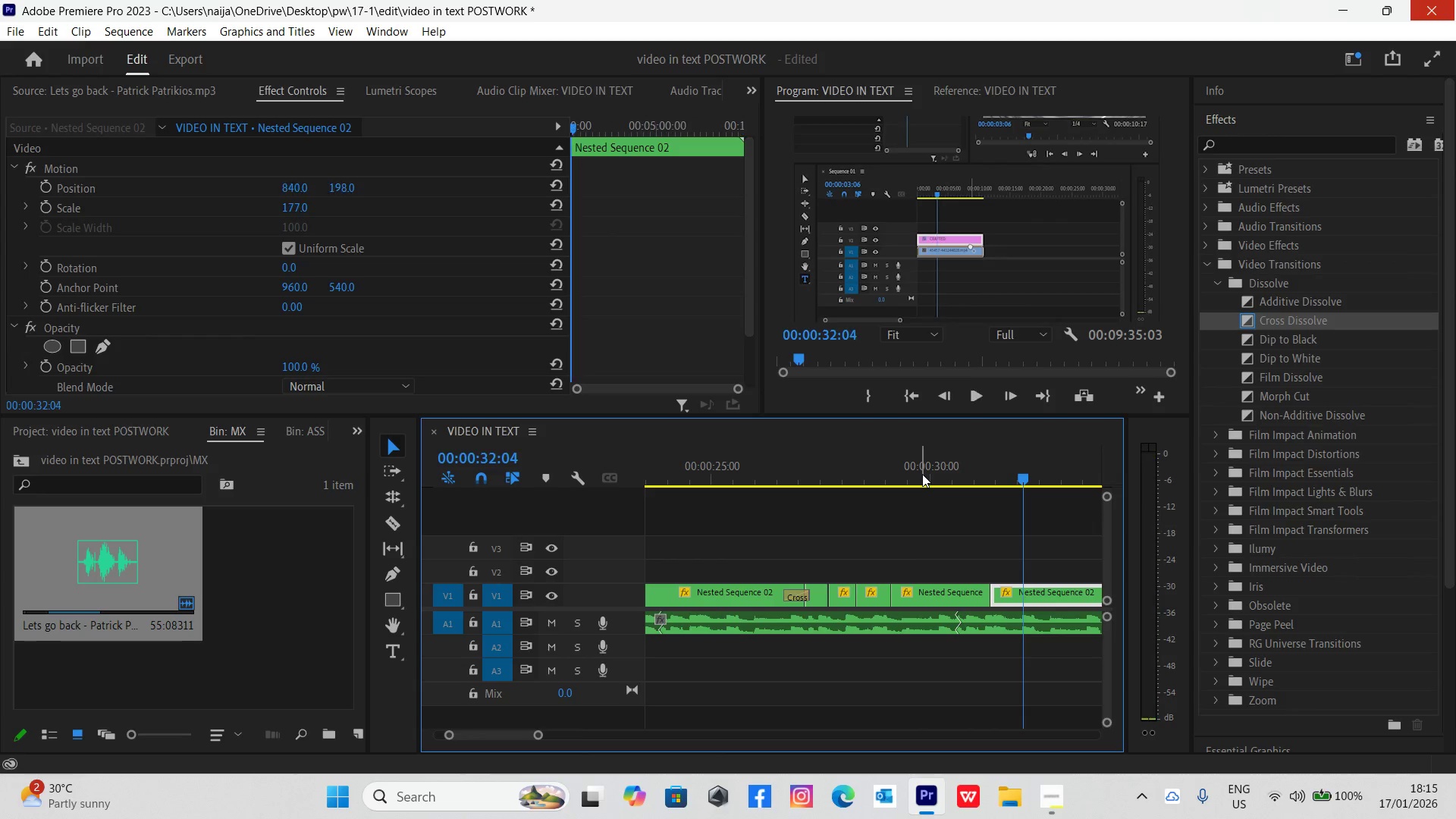 
left_click([922, 474])
 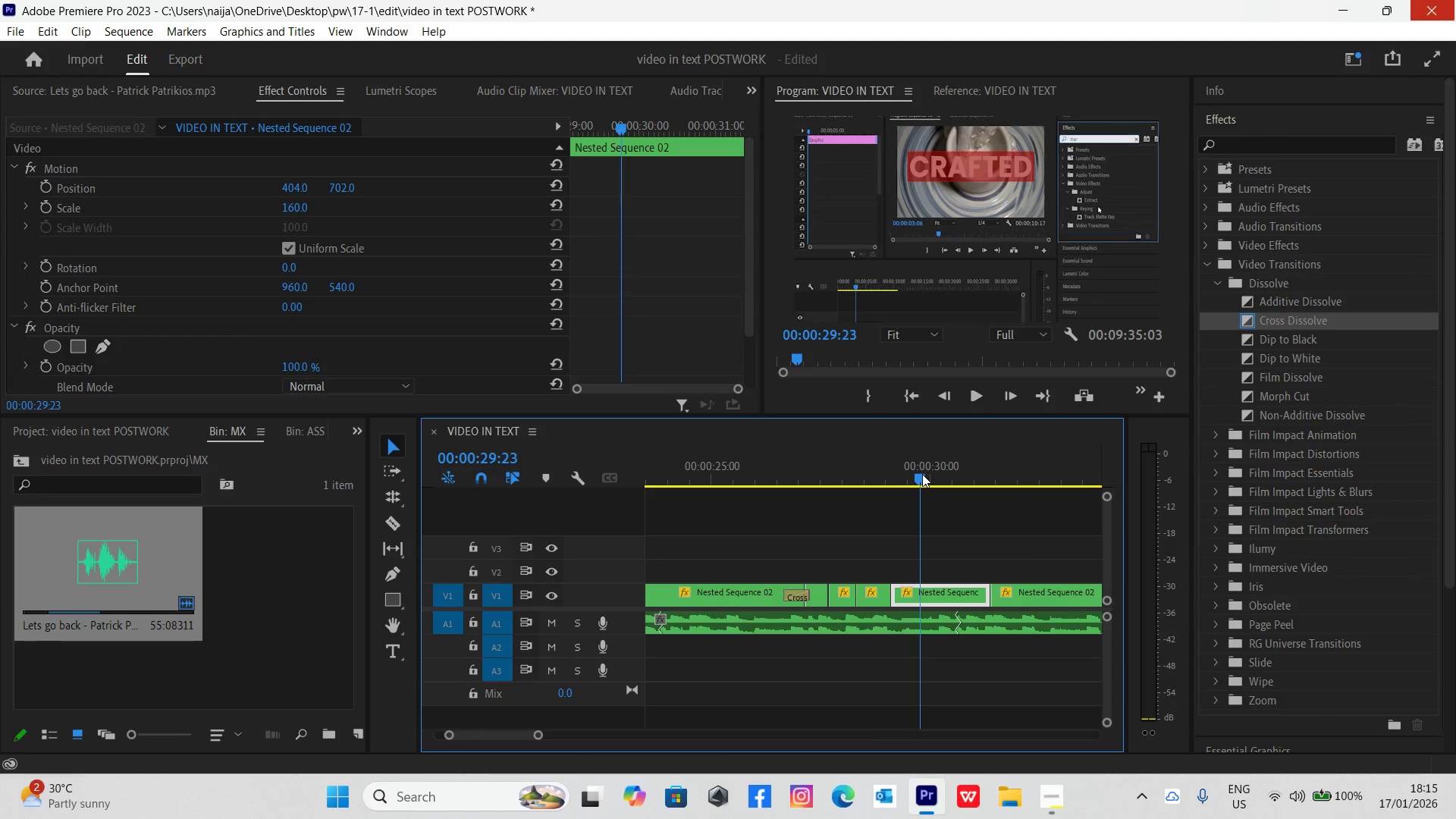 
key(Space)
 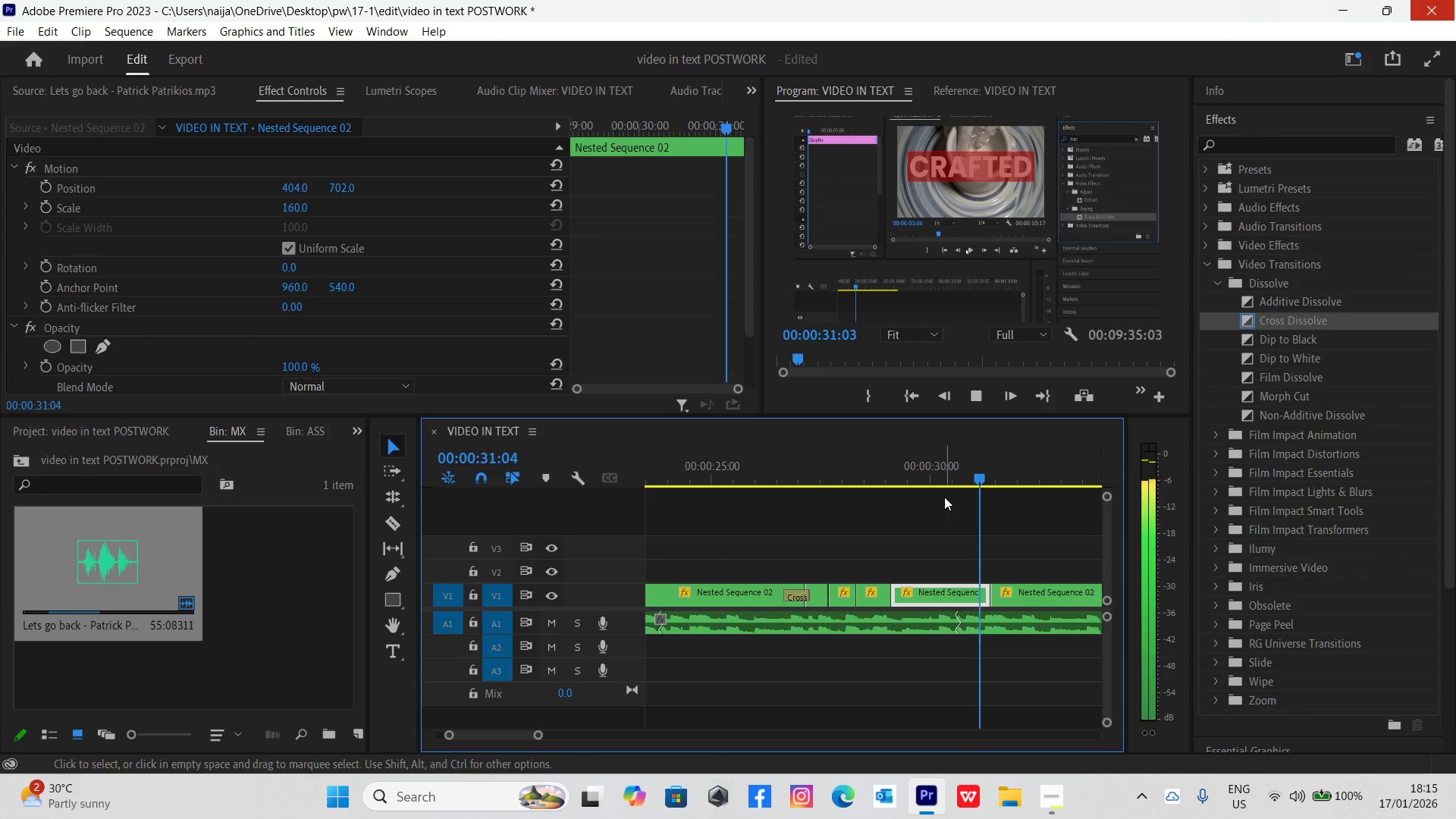 
key(Space)
 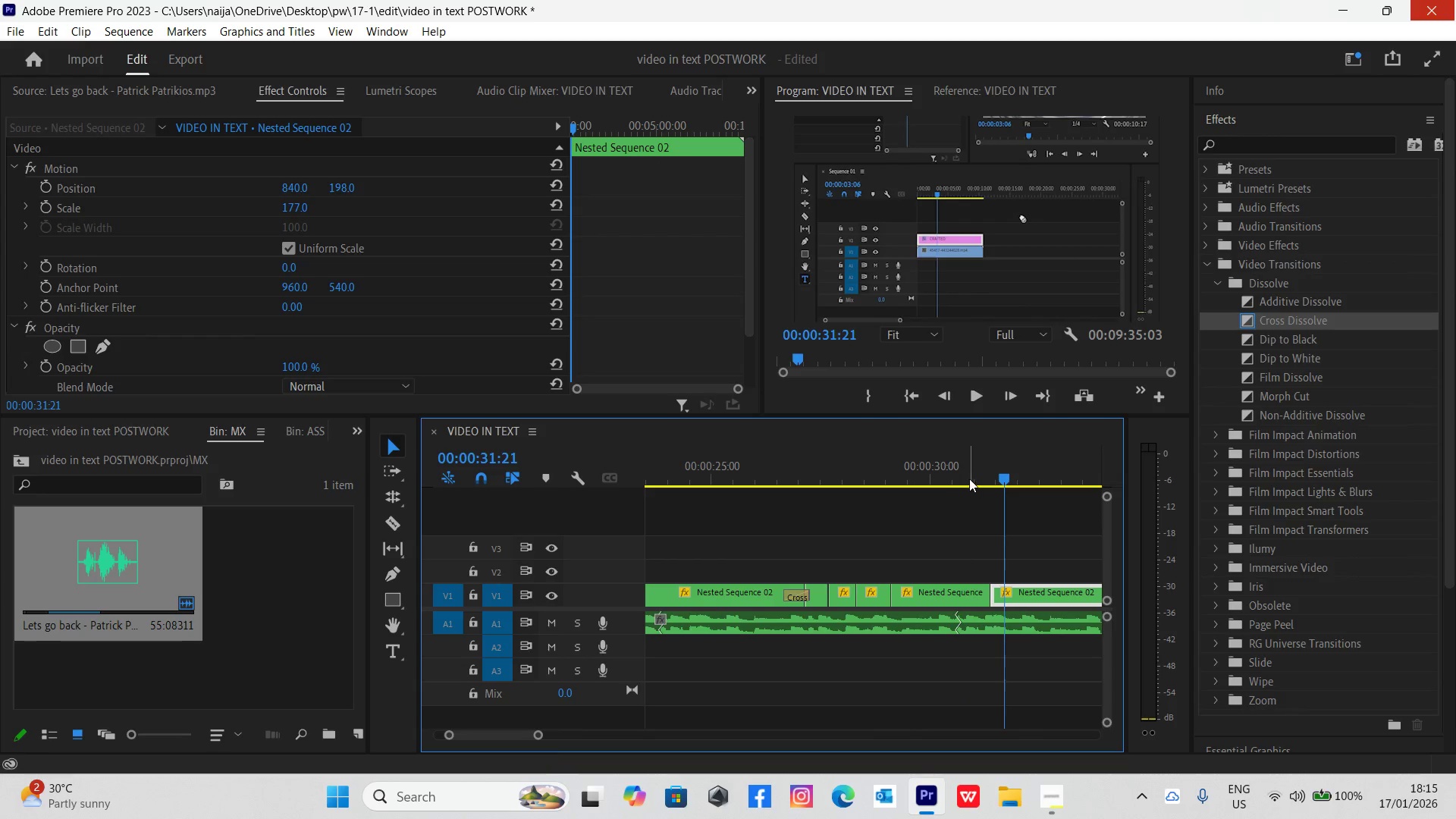 
left_click_drag(start_coordinate=[946, 477], to_coordinate=[999, 521])
 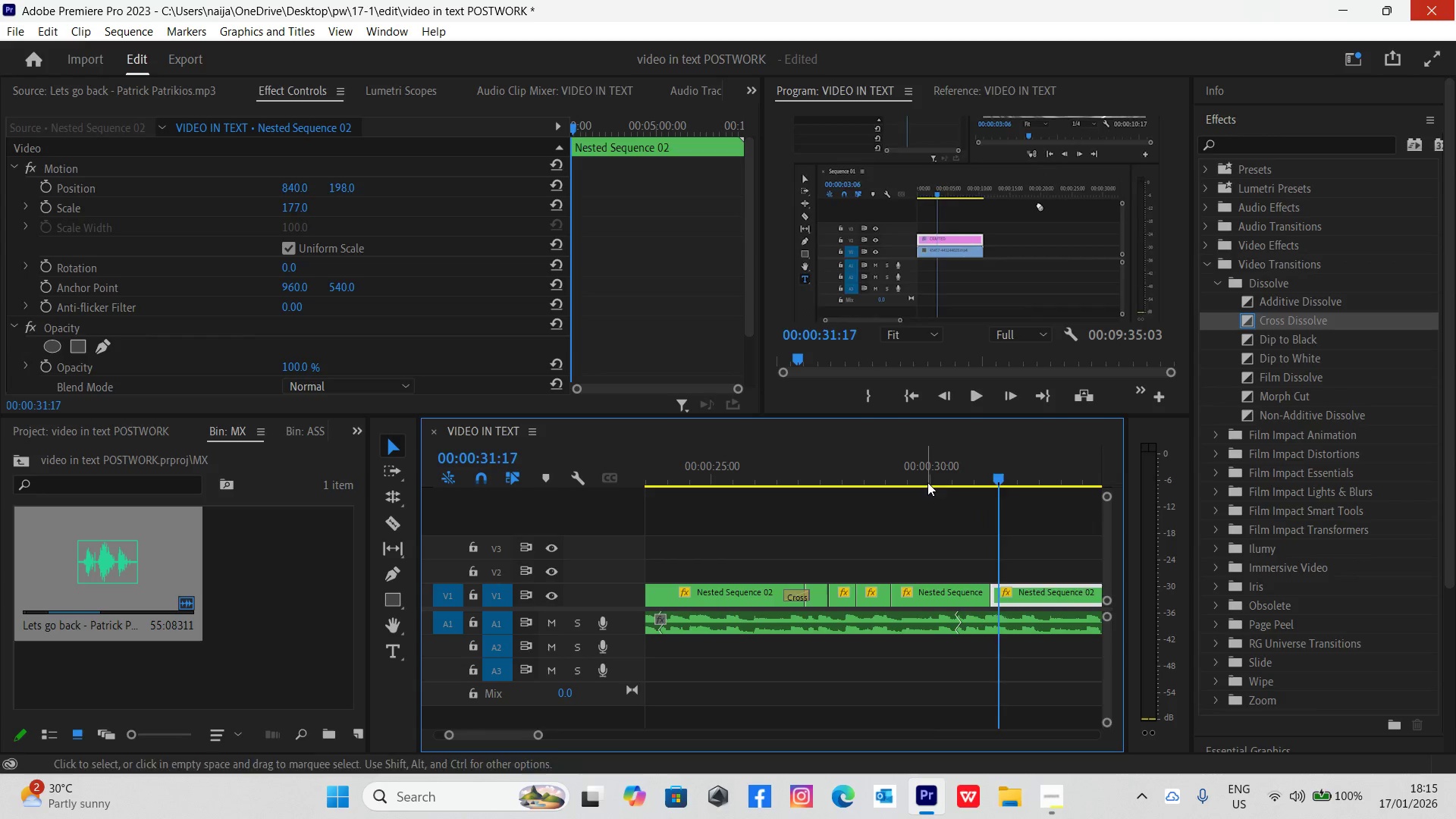 
key(Space)
 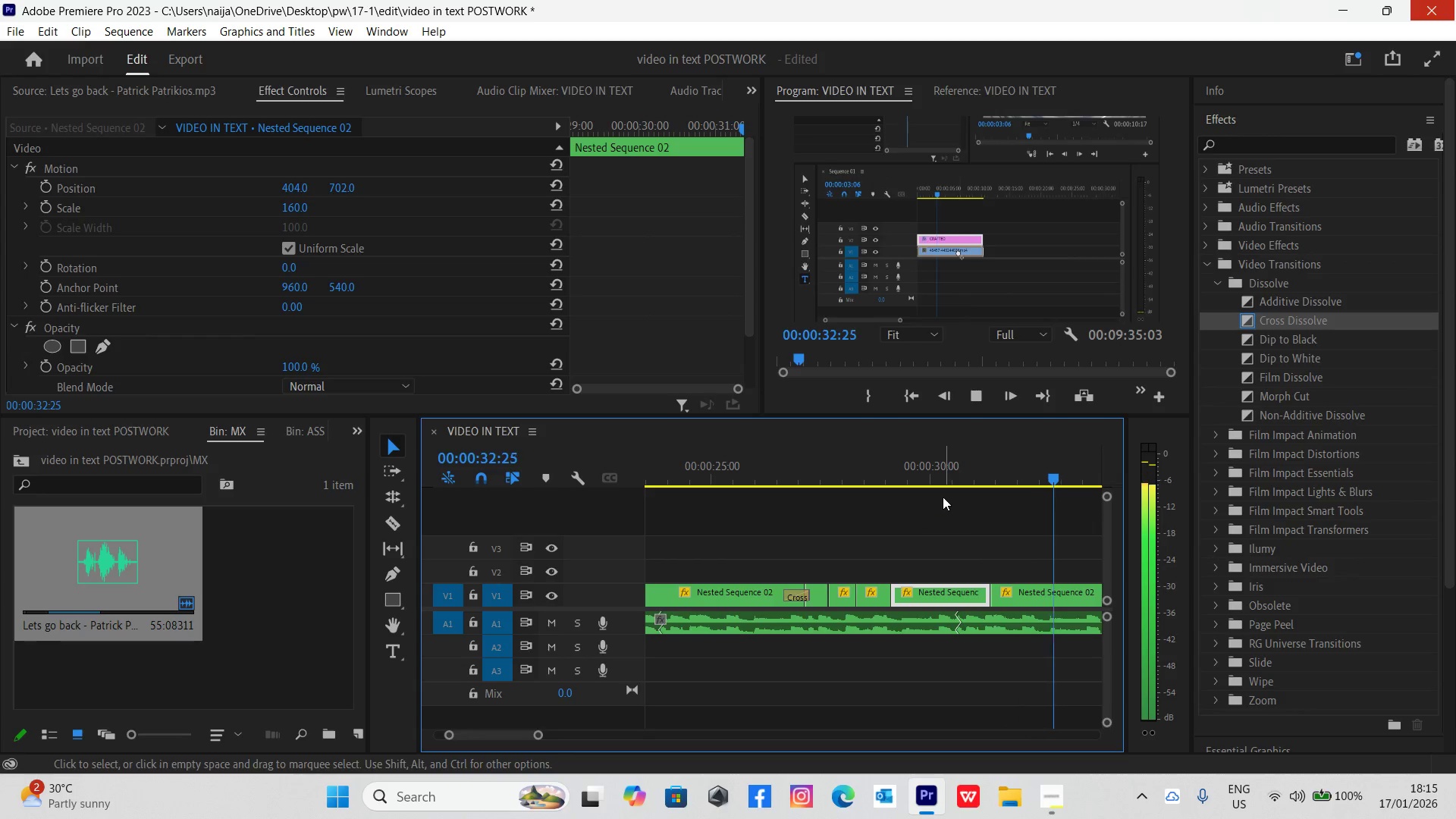 
key(Space)
 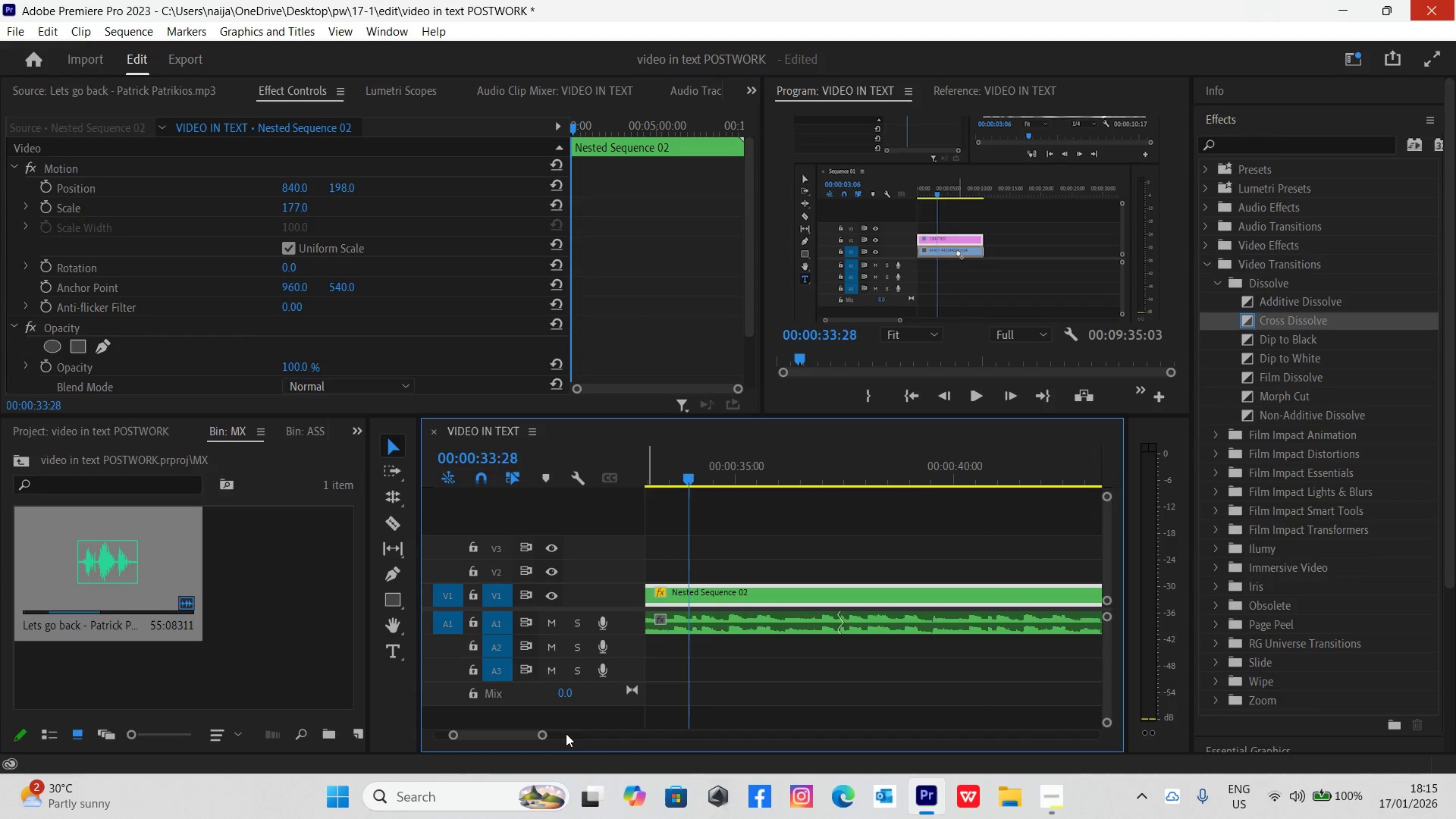 
left_click_drag(start_coordinate=[544, 739], to_coordinate=[558, 739])
 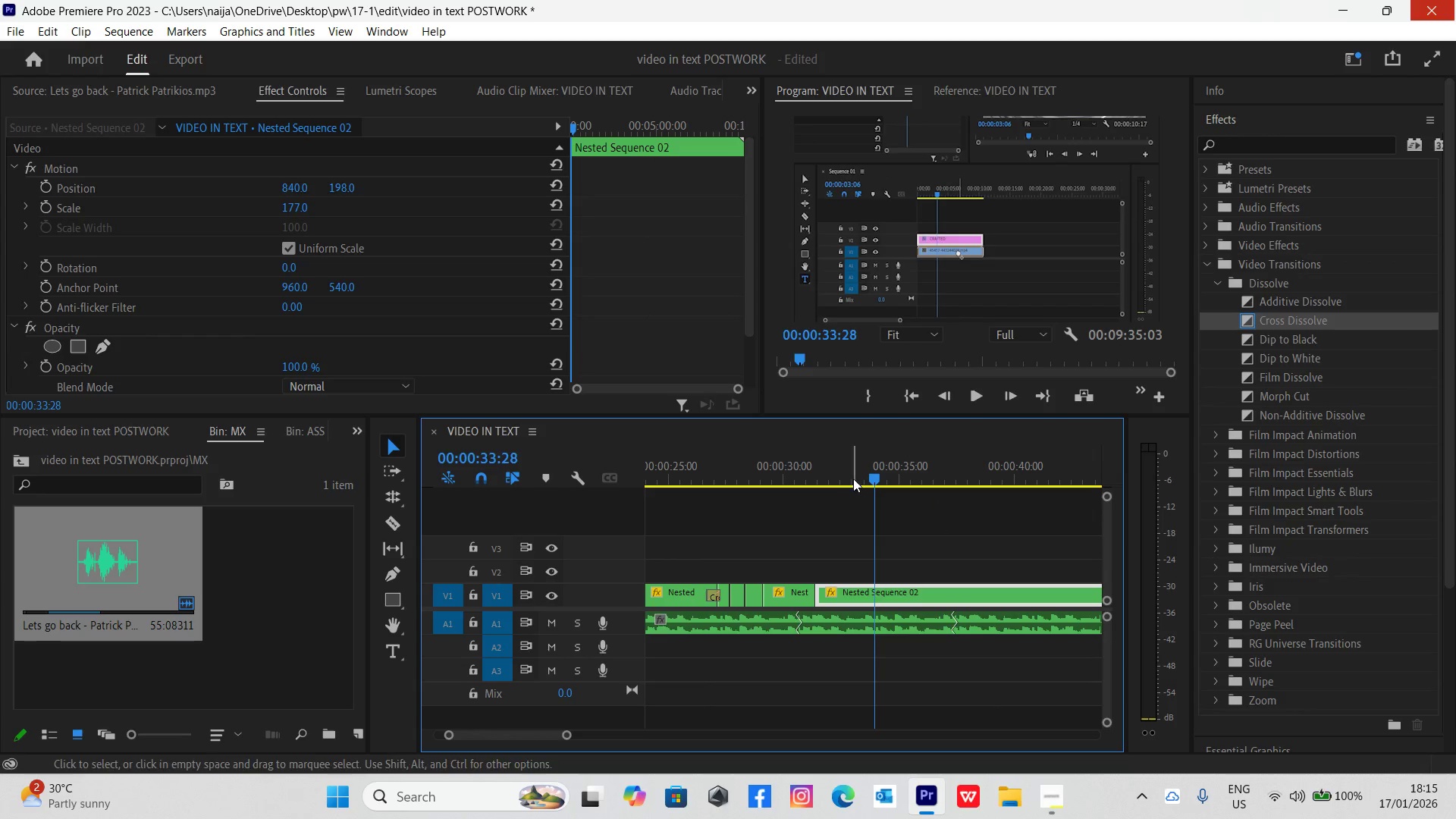 
left_click([838, 472])
 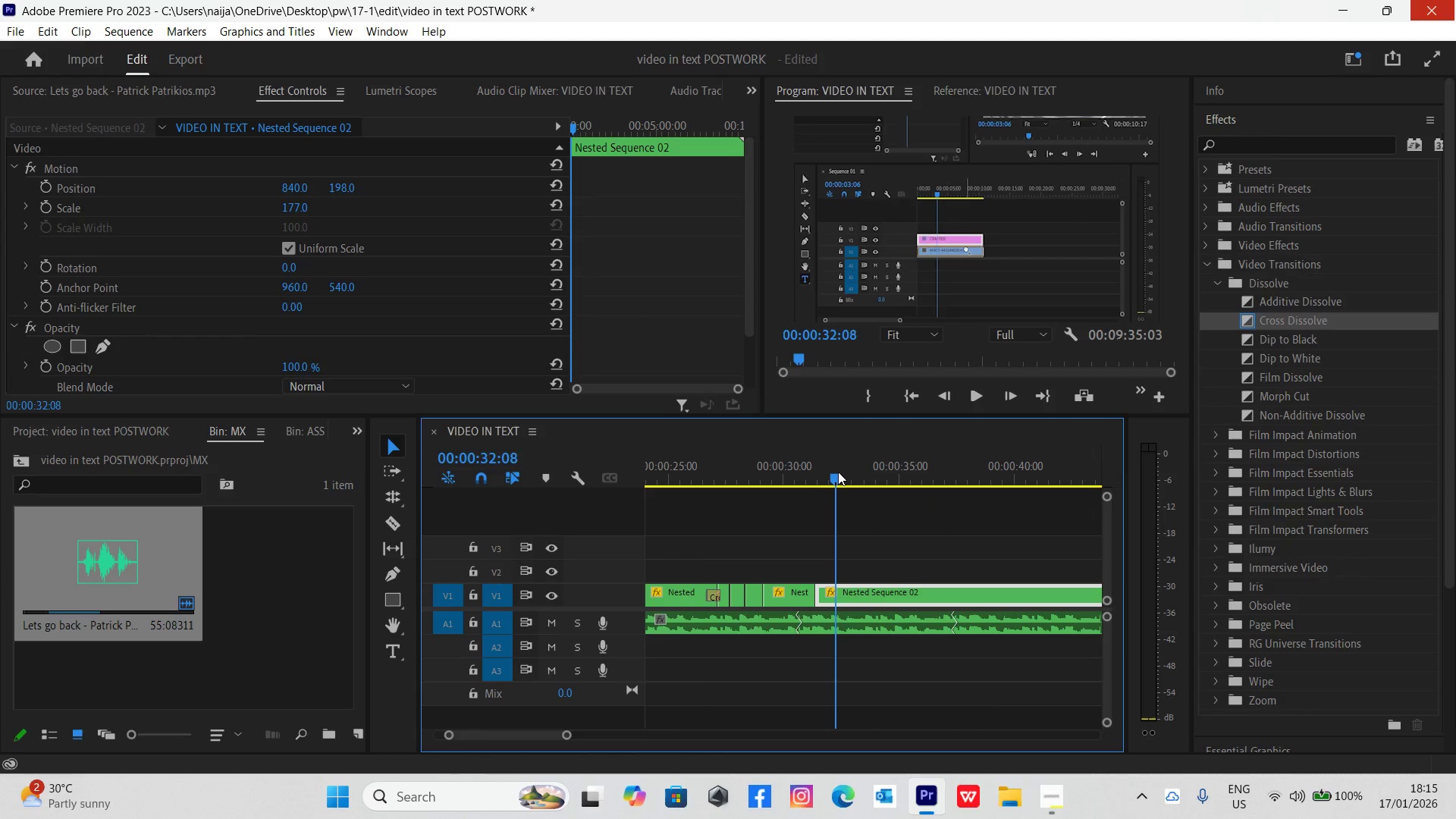 
key(Space)
 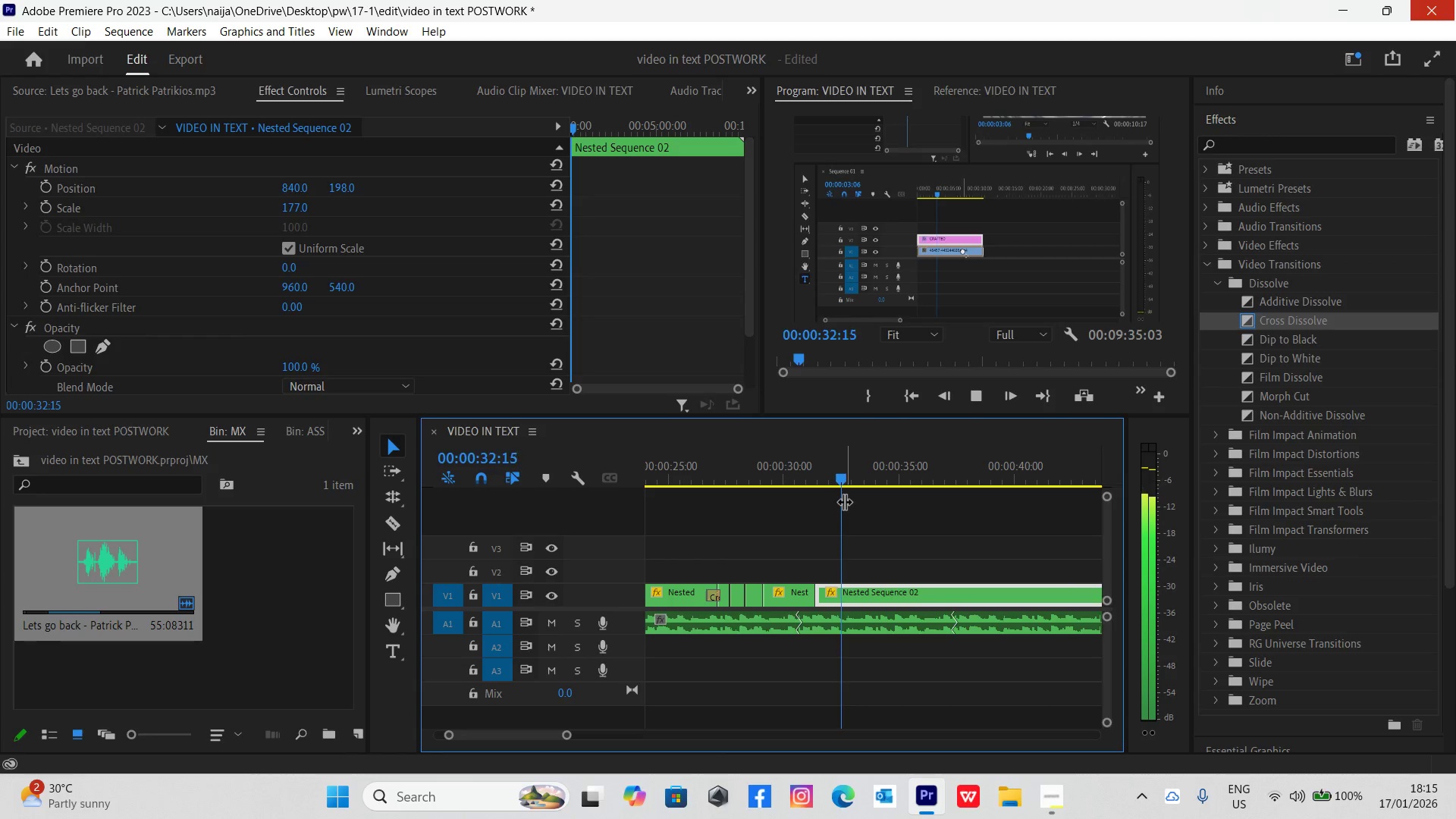 
key(Space)
 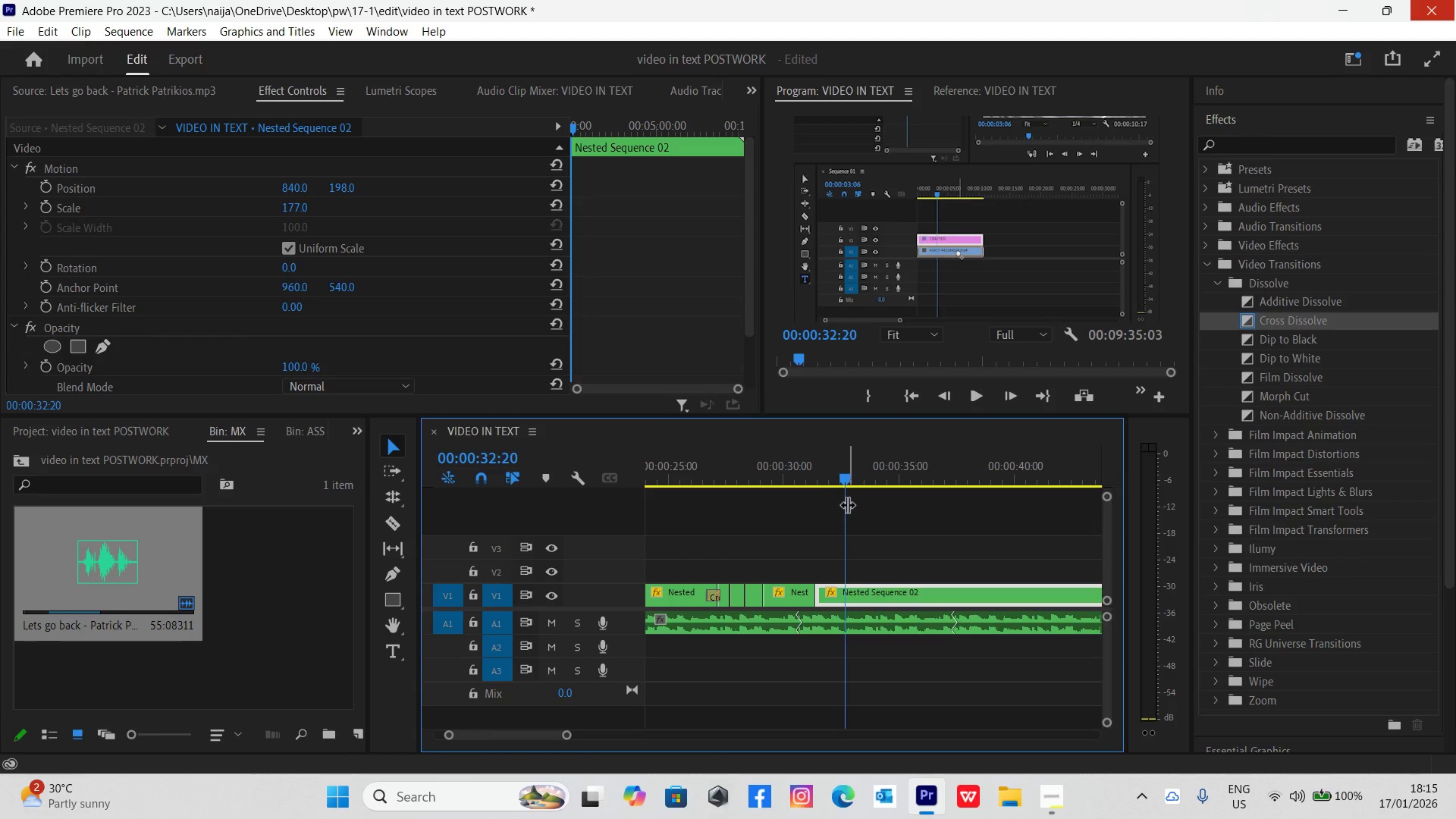 
key(Space)
 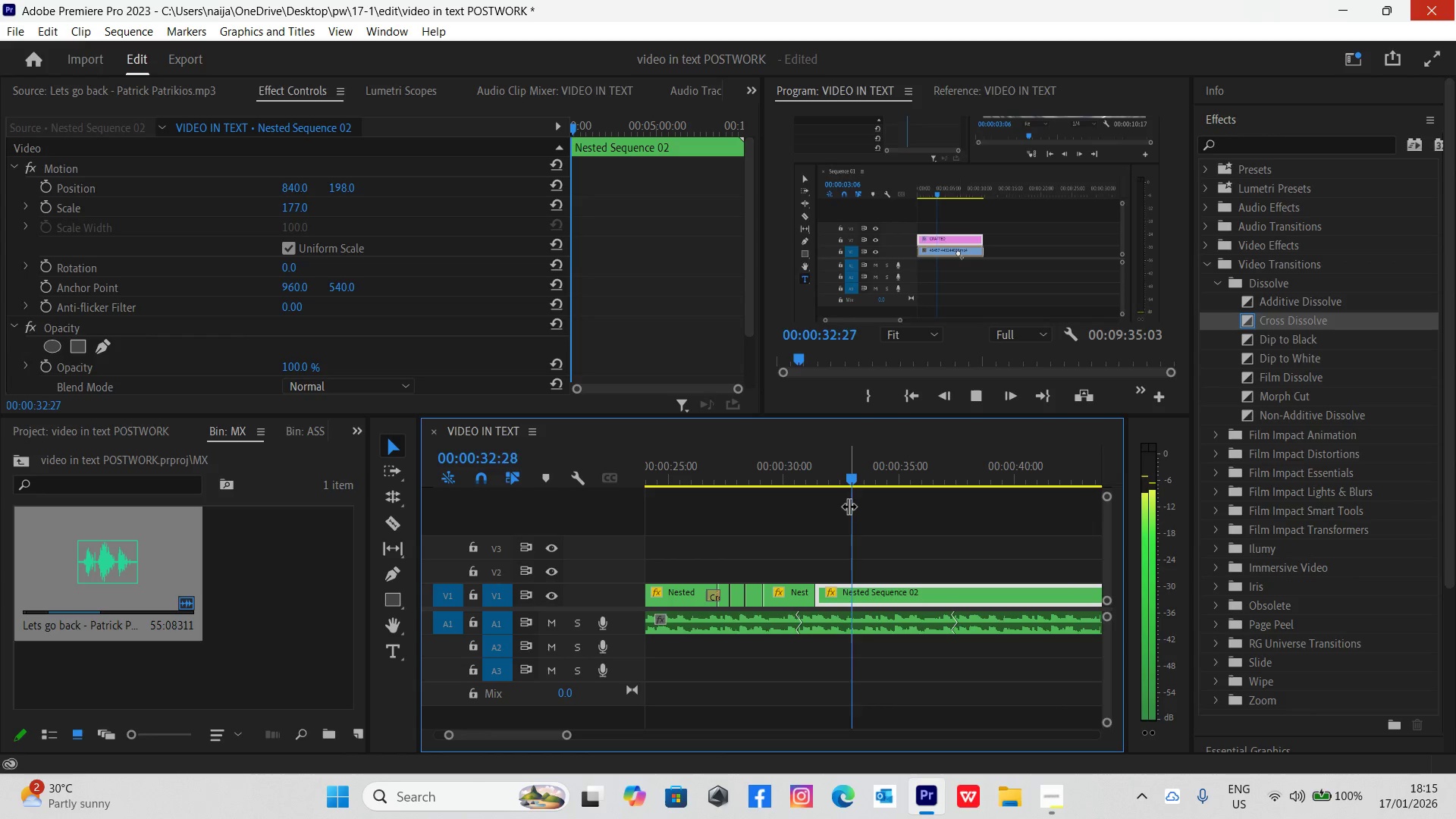 
key(Space)
 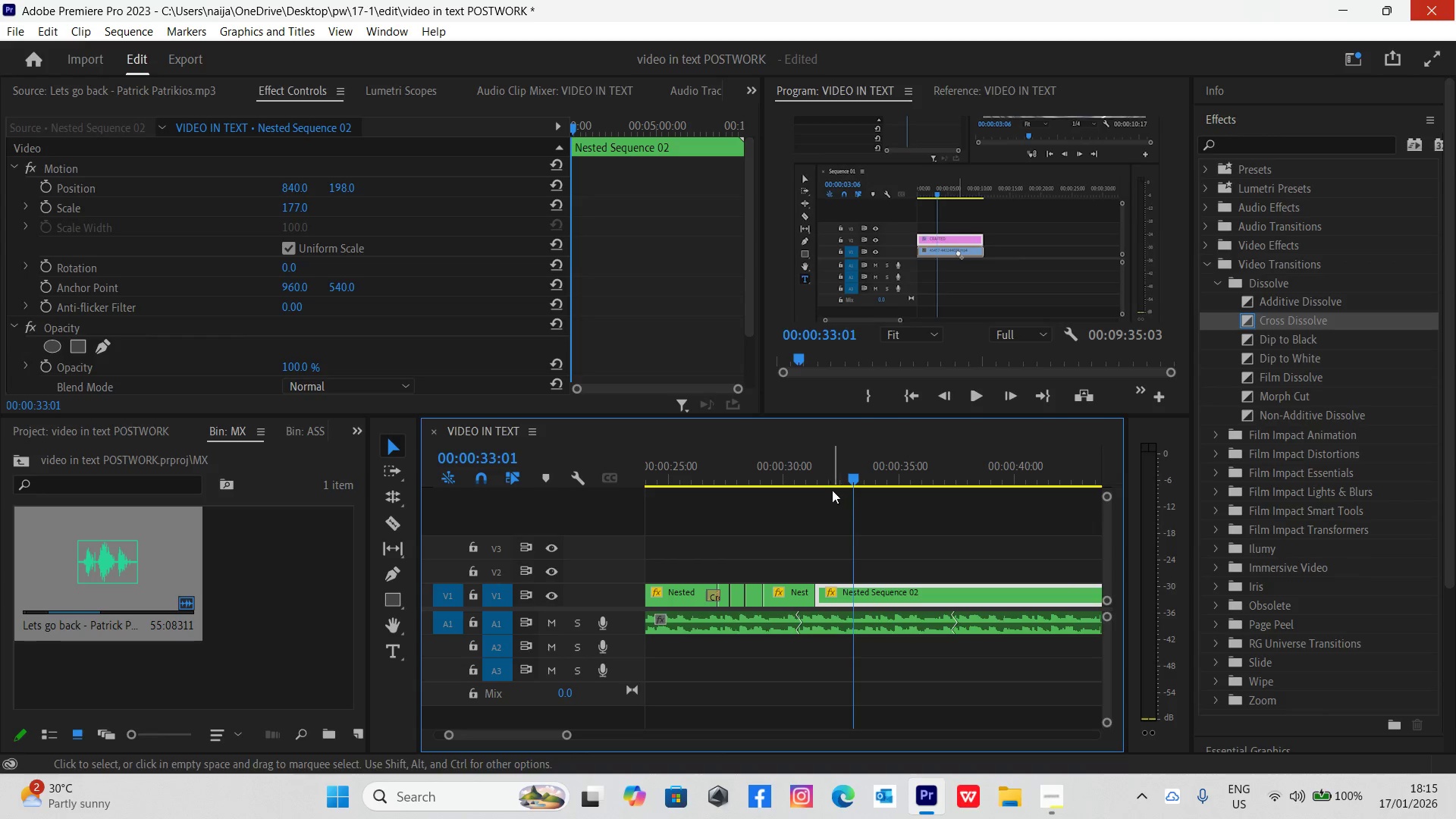 
left_click([826, 480])
 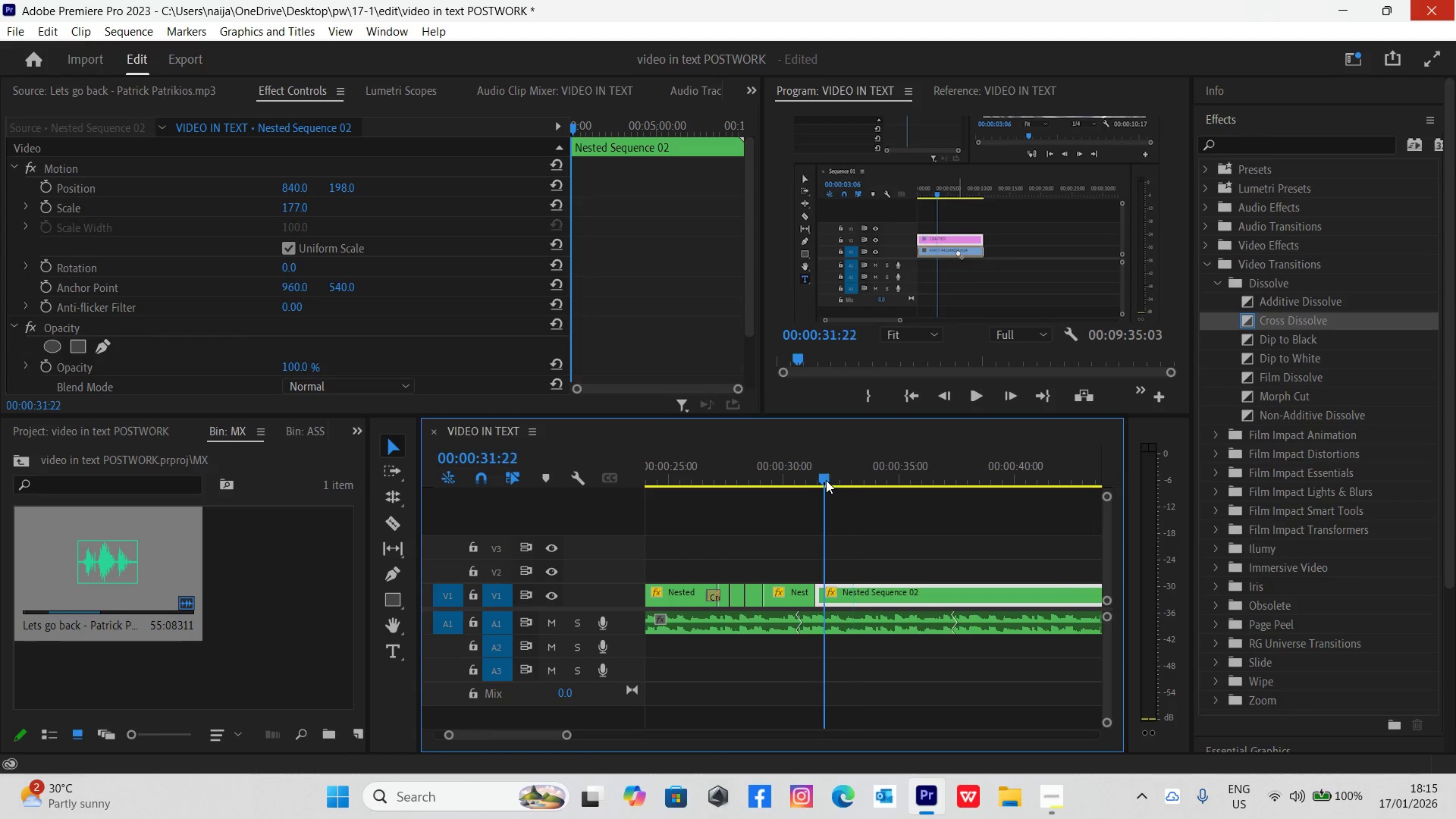 
key(Space)
 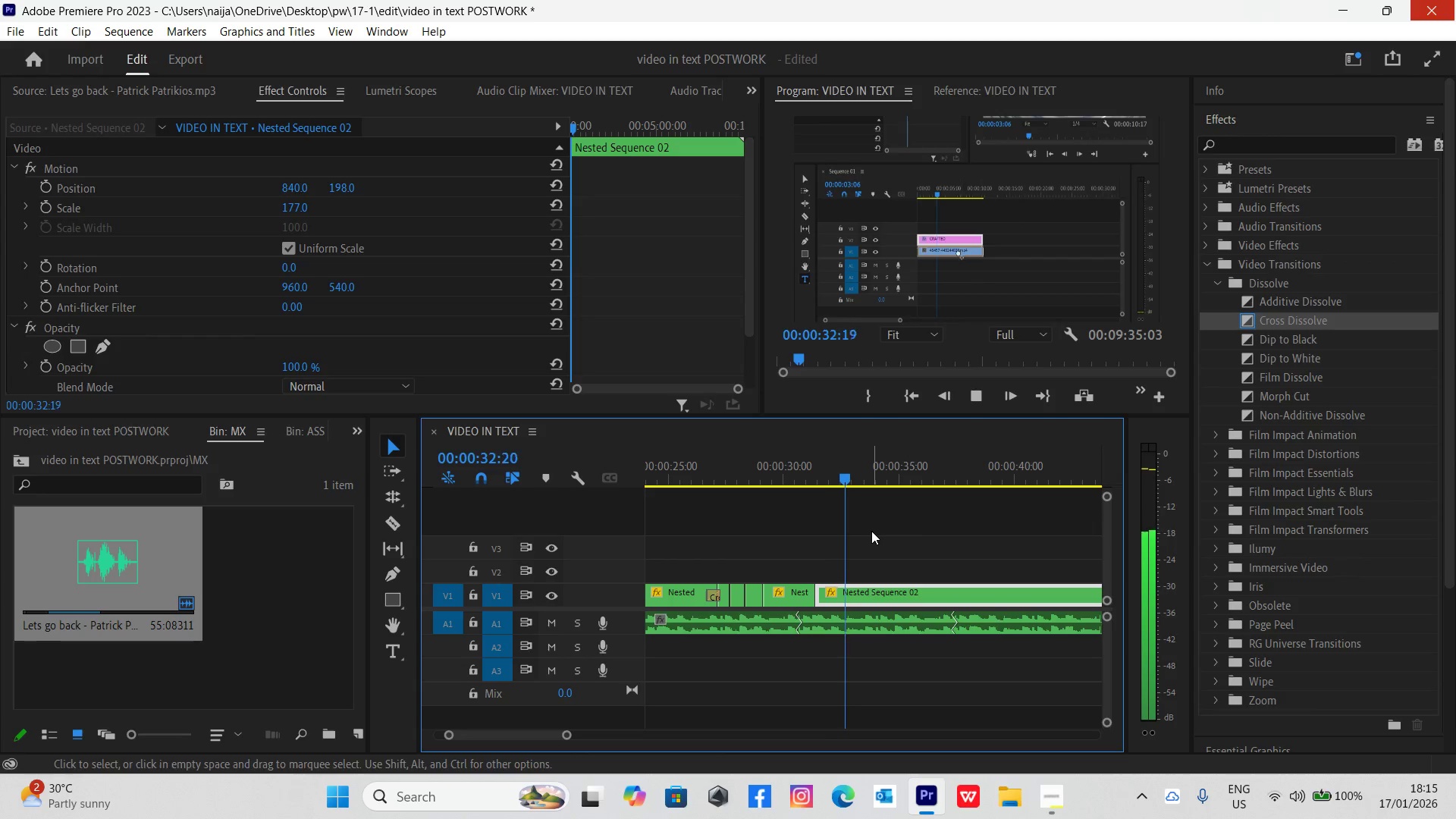 
key(Space)
 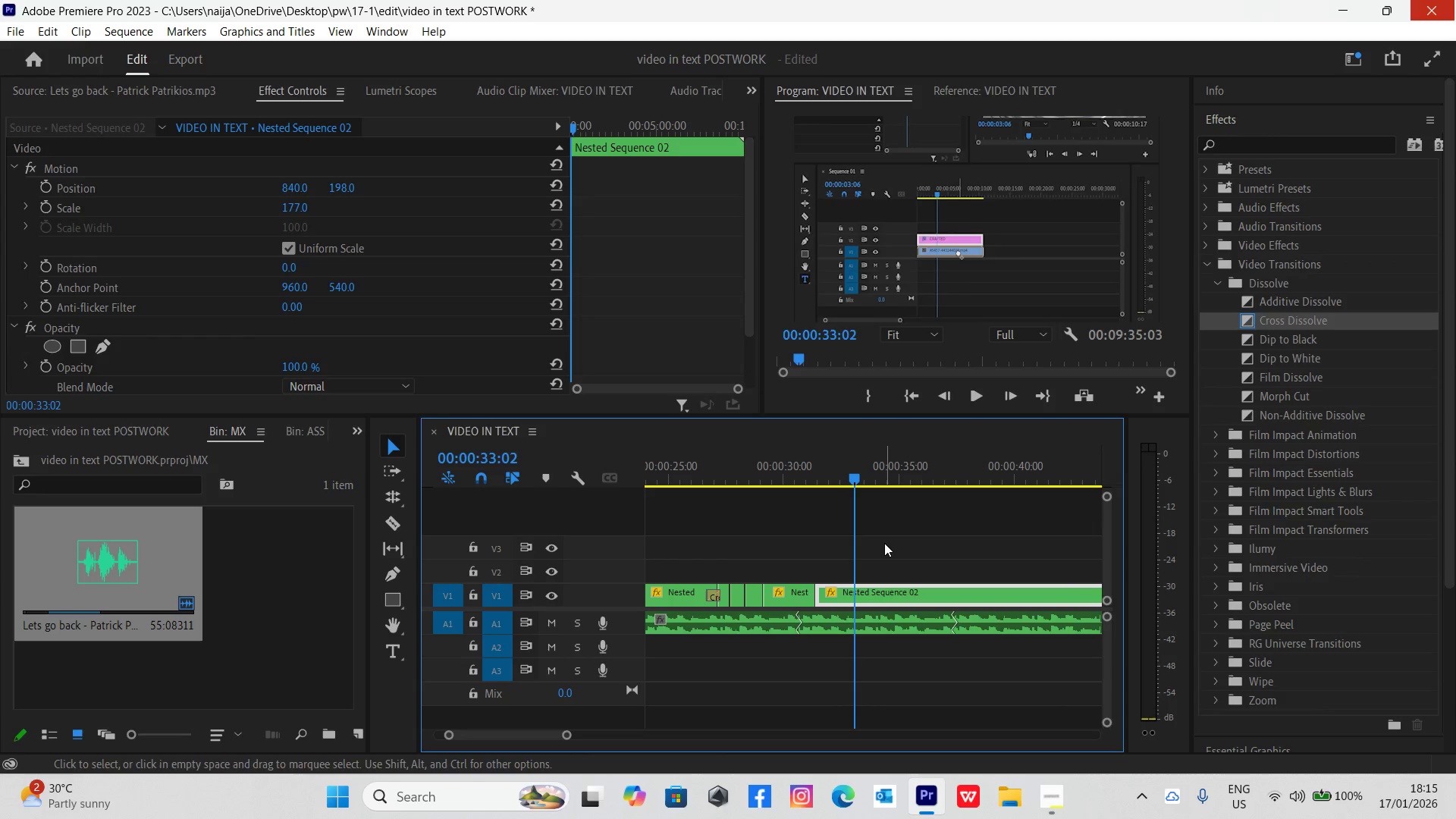 
key(C)
 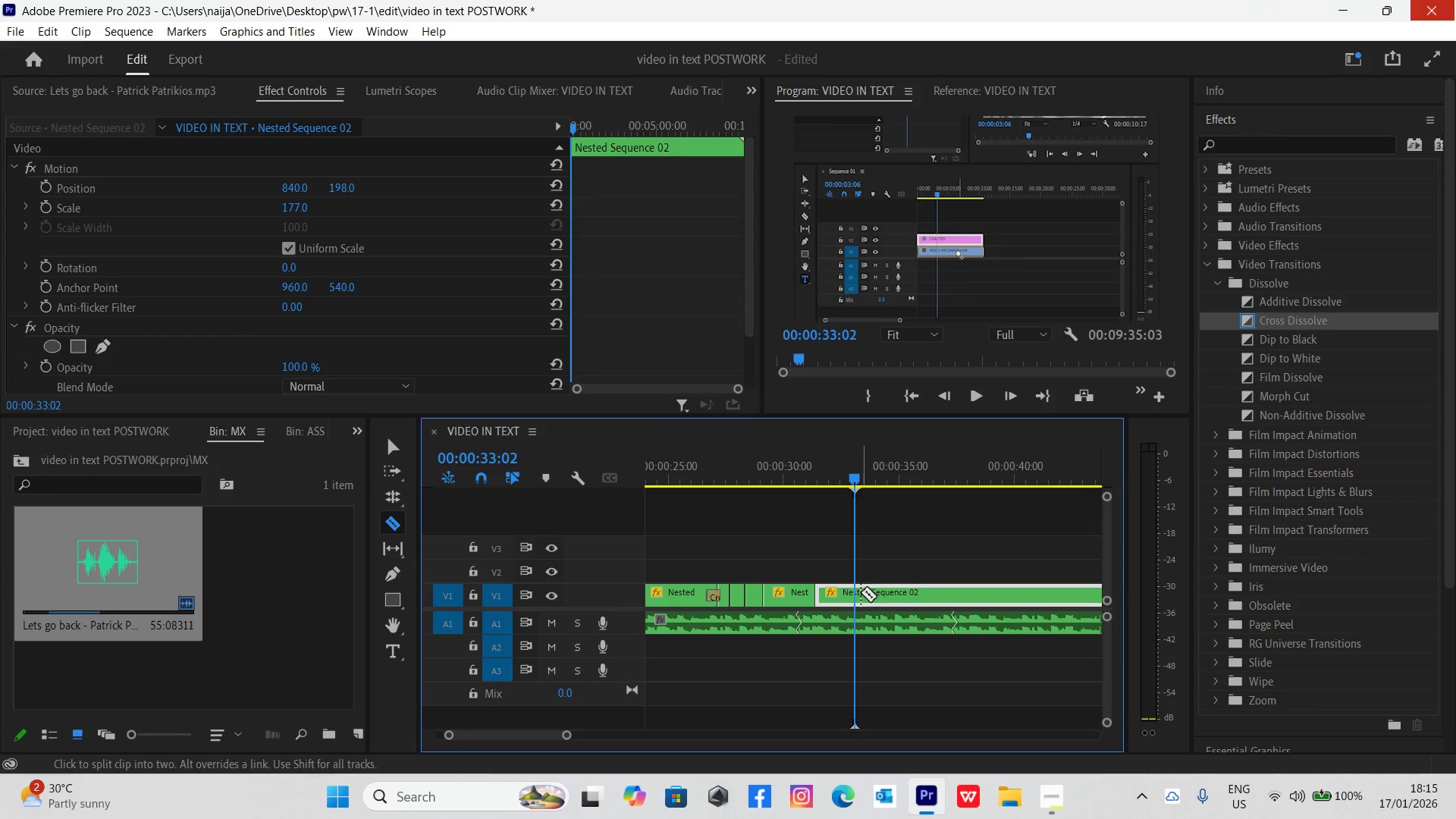 
left_click([853, 594])
 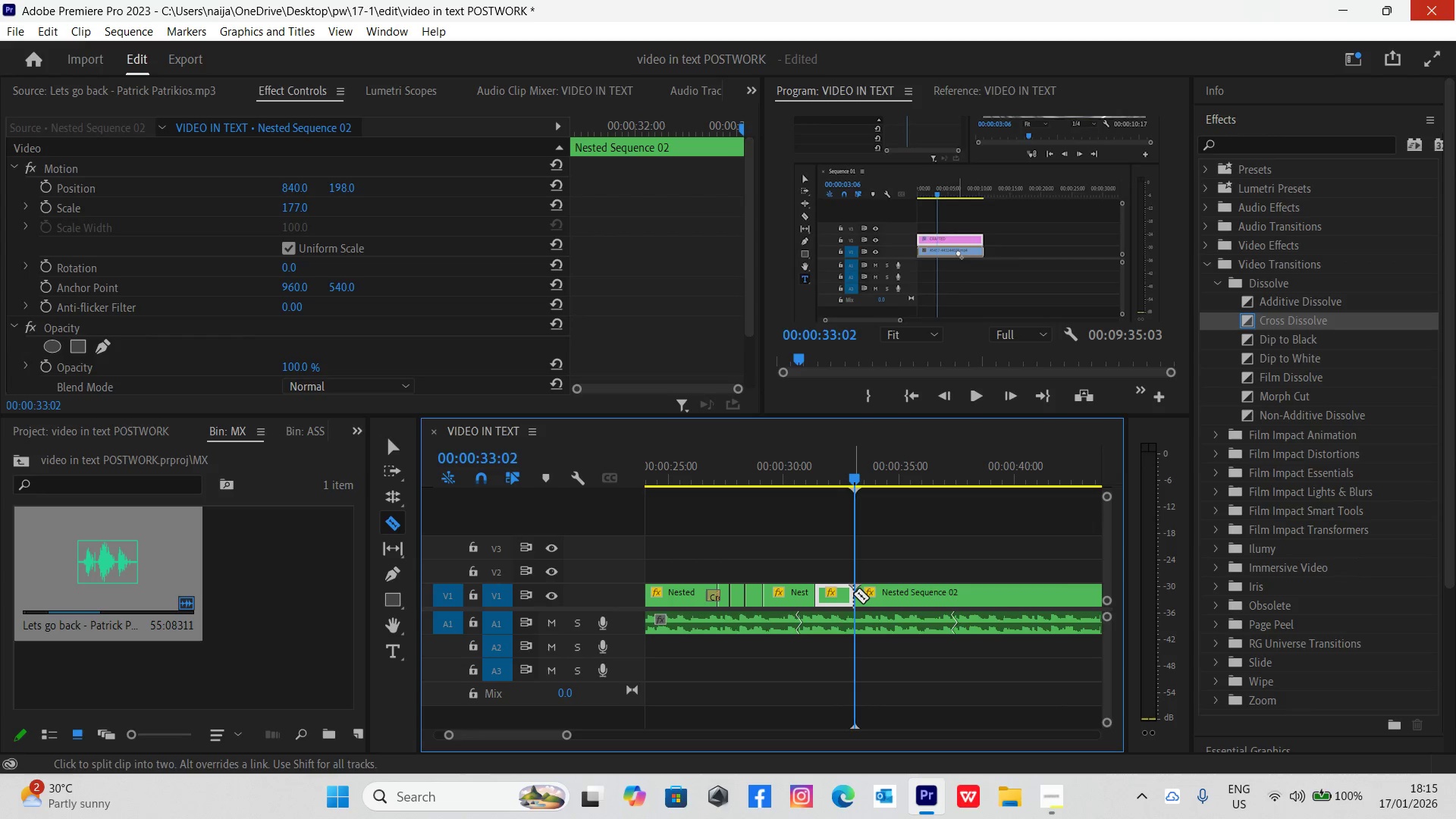 
key(V)
 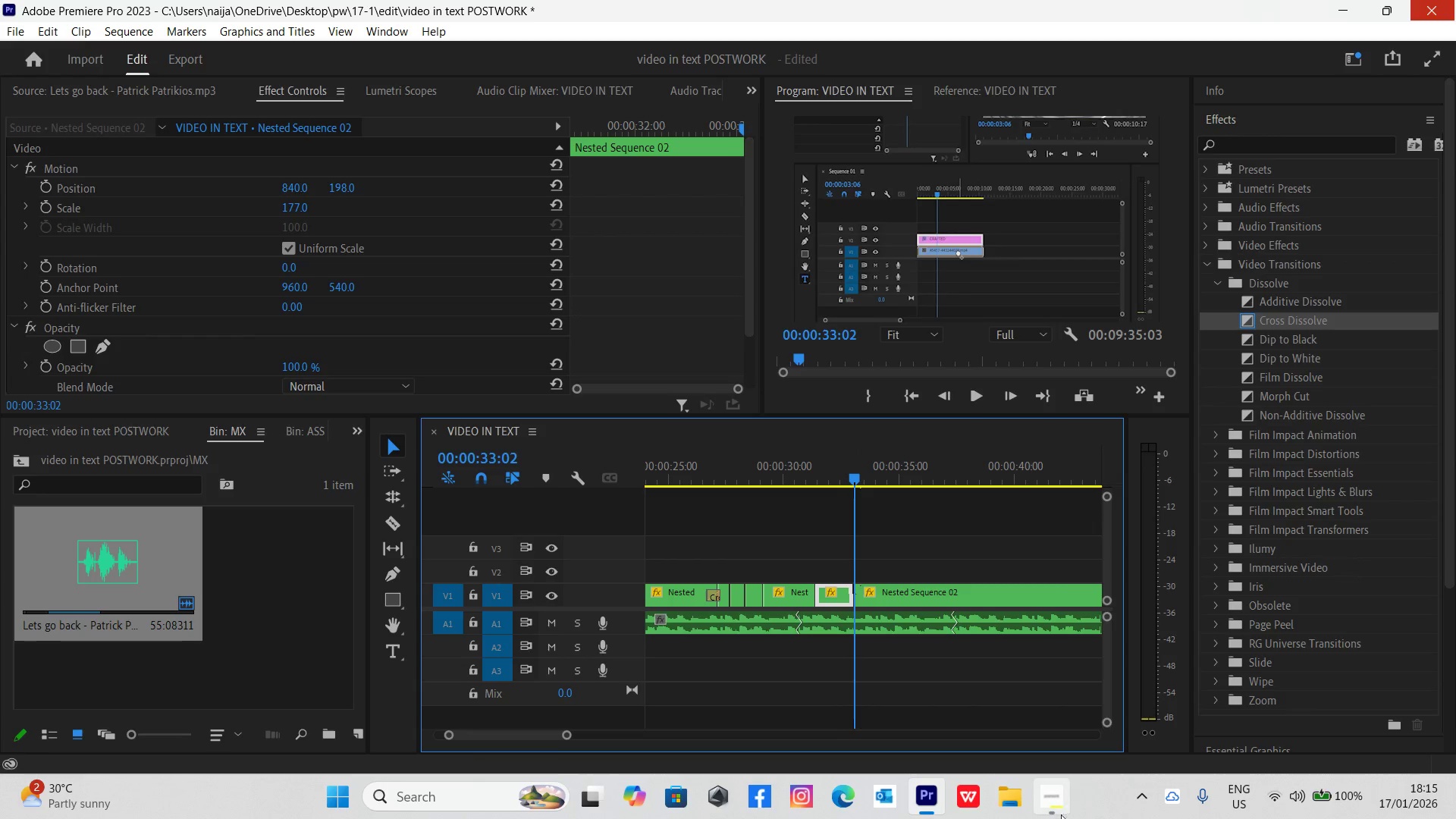 
left_click([1062, 802])